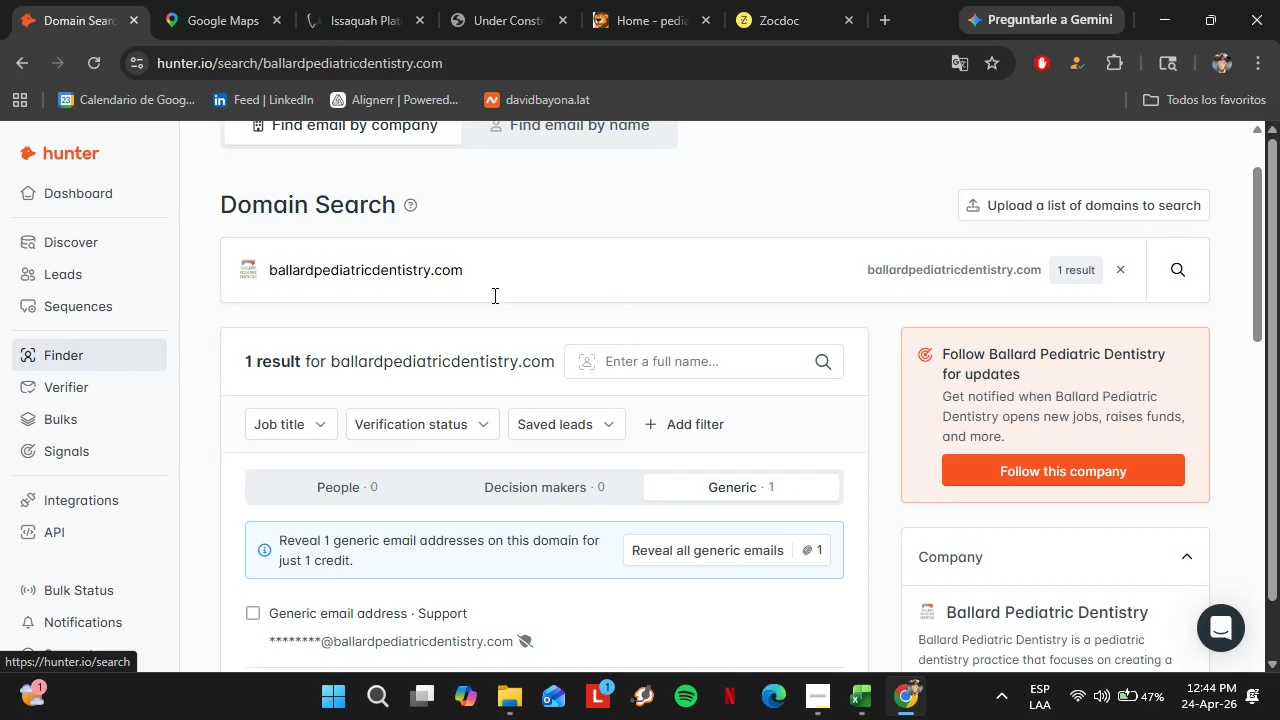 
double_click([508, 282])
 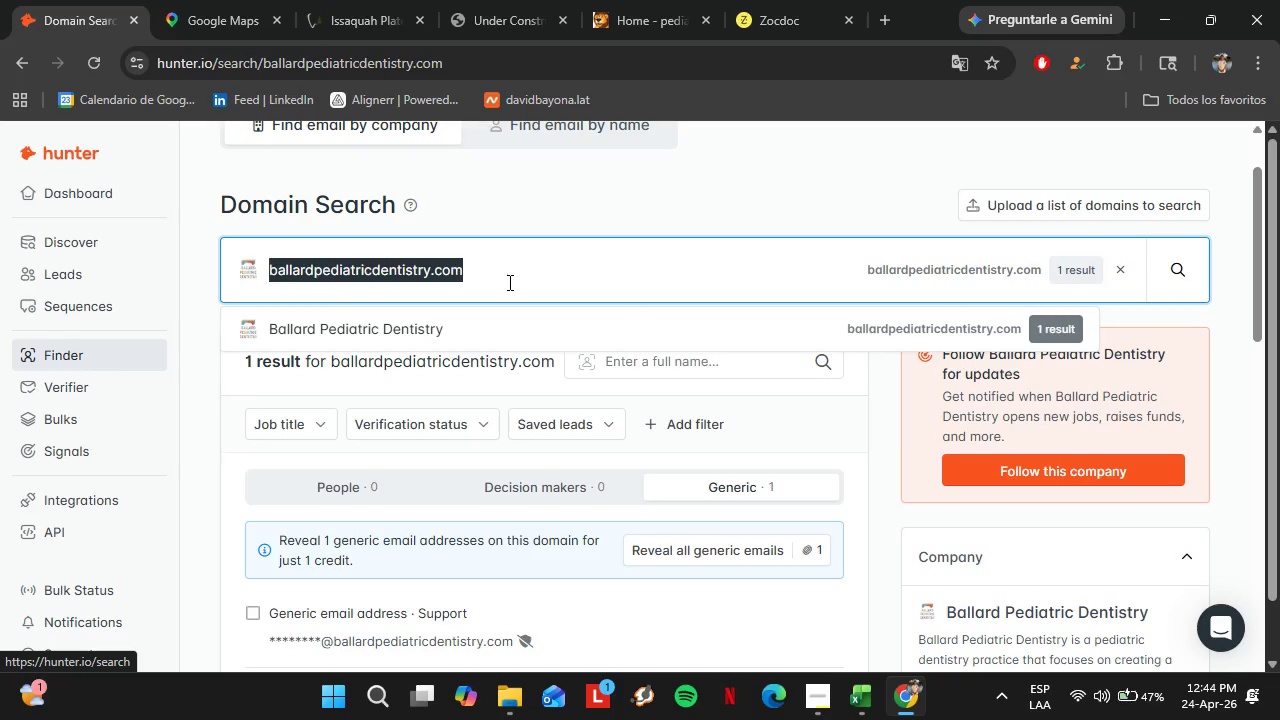 
triple_click([508, 282])
 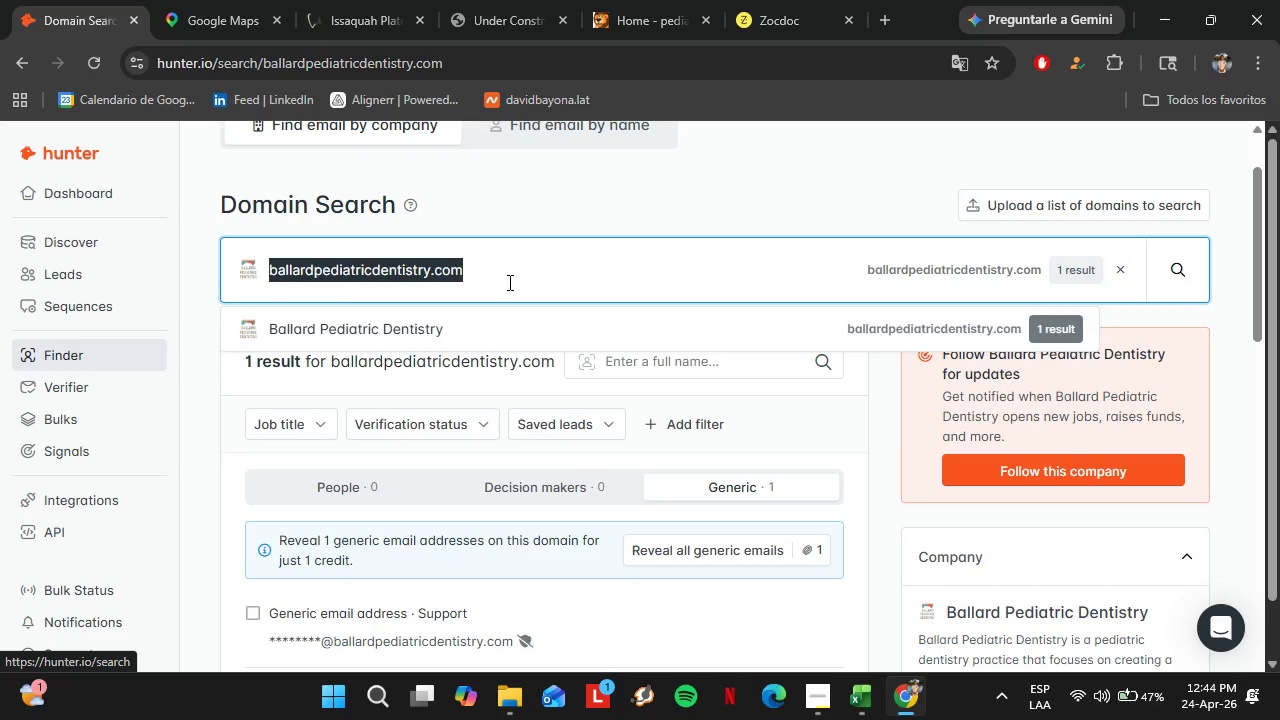 
type(childrensdentalvillage)
 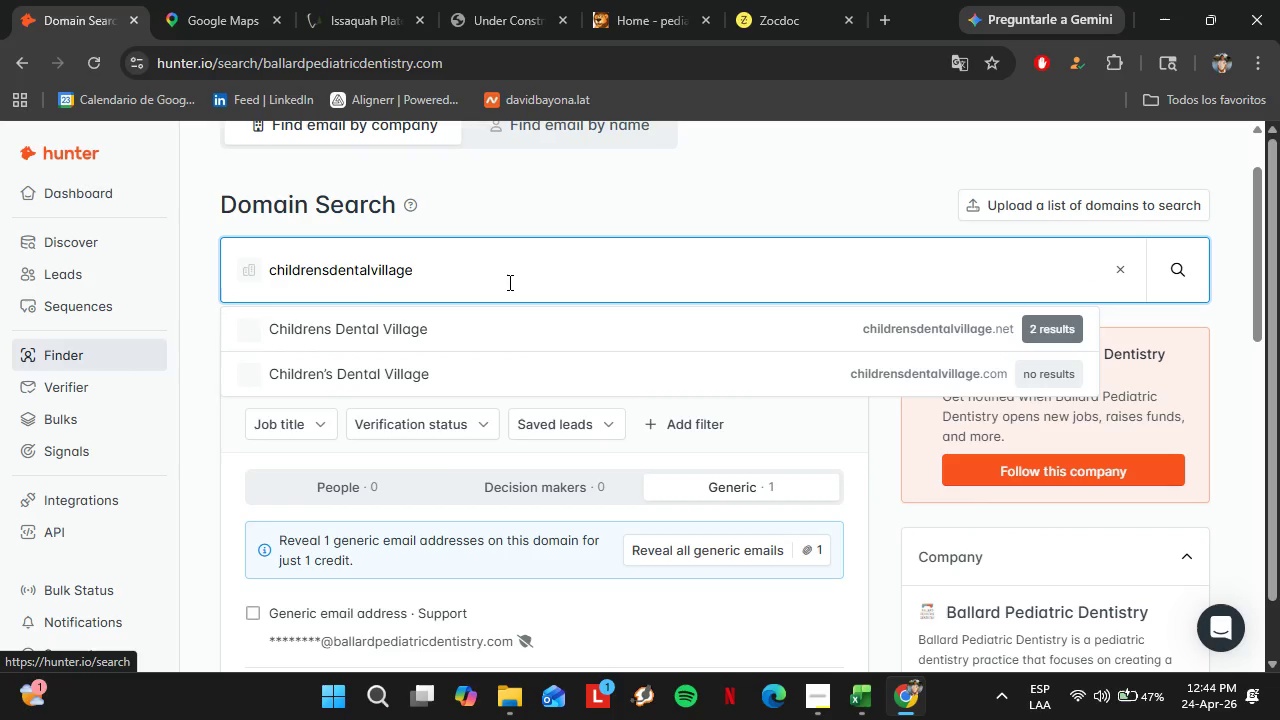 
key(ArrowDown)
 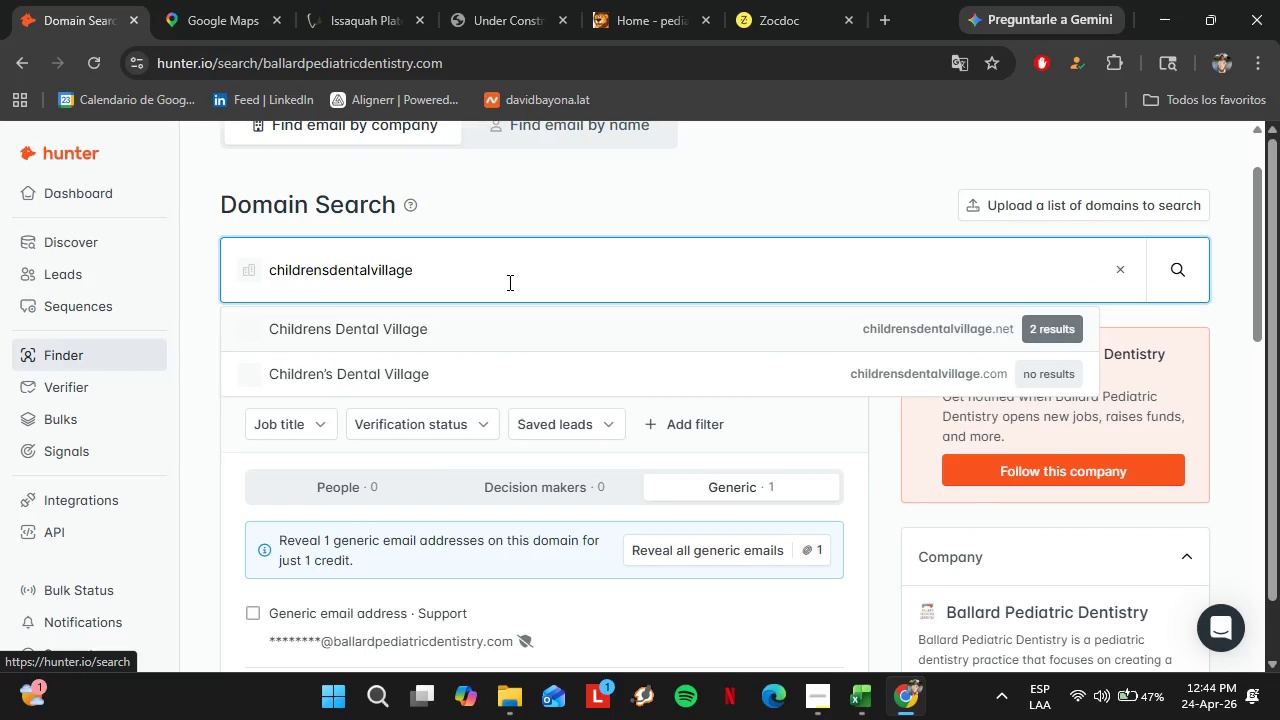 
key(Enter)
 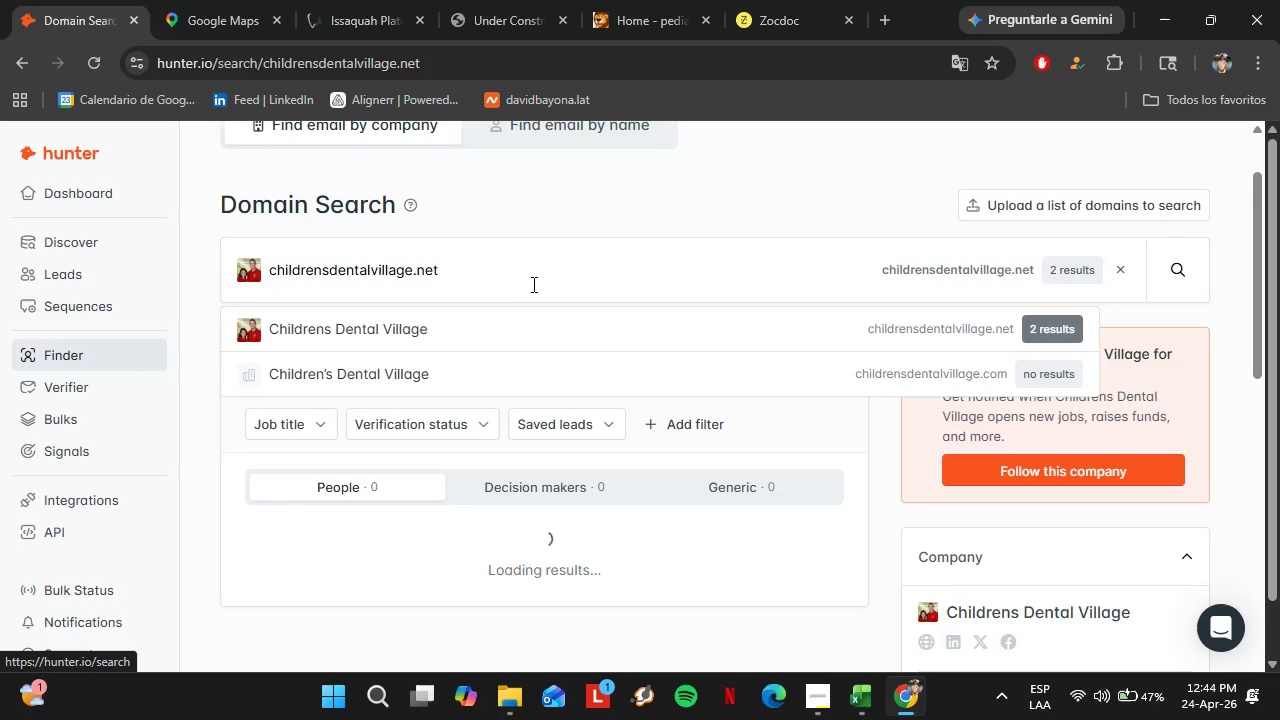 
left_click([504, 286])
 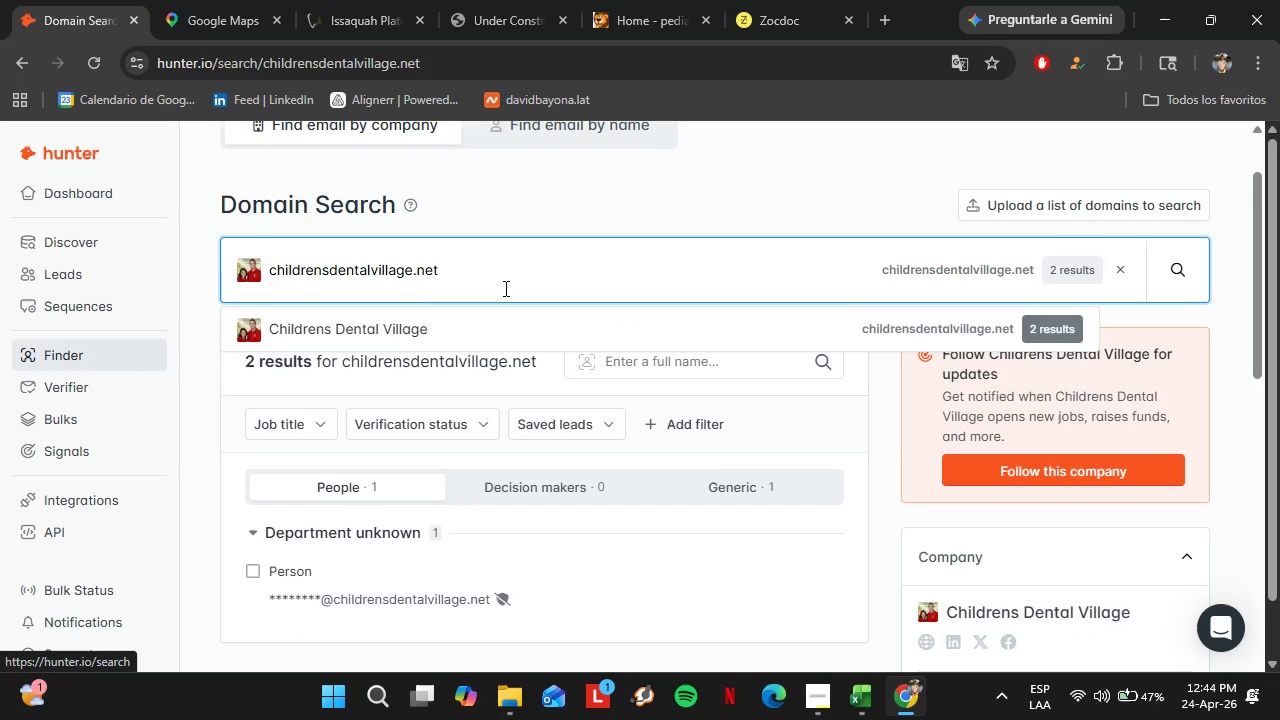 
key(Backspace)
key(Backspace)
key(Backspace)
type(com)
 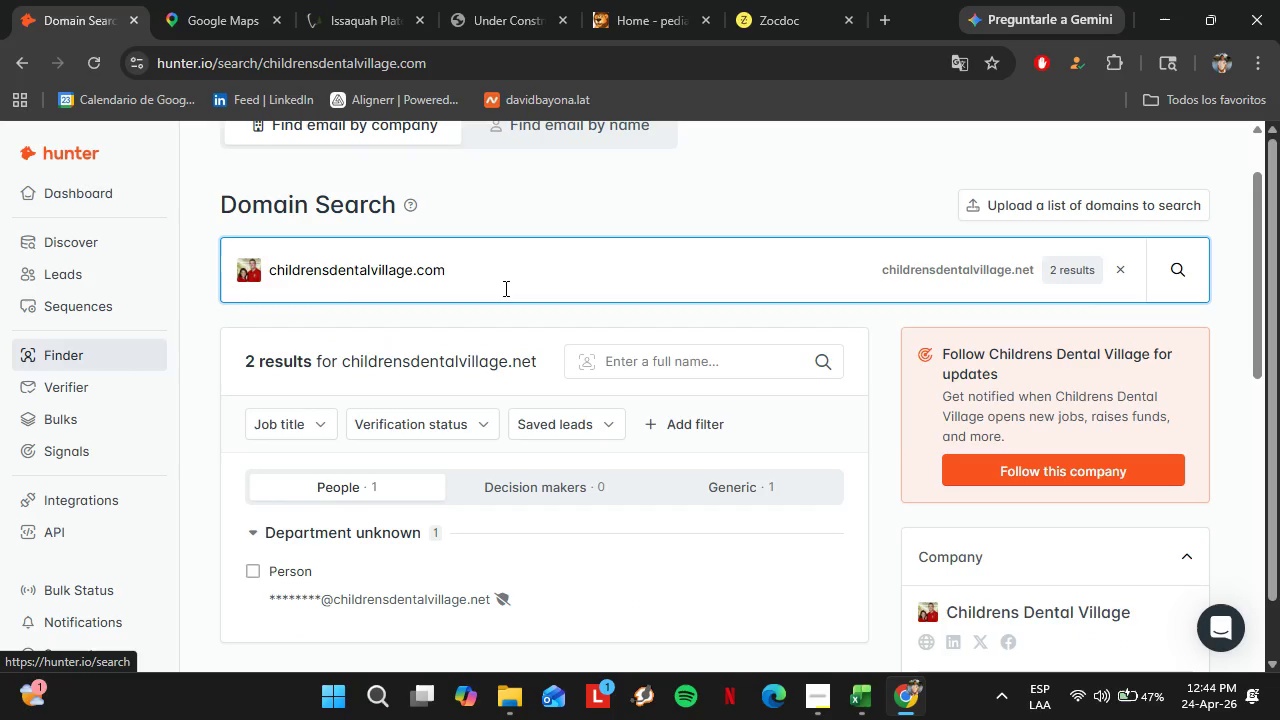 
key(Enter)
 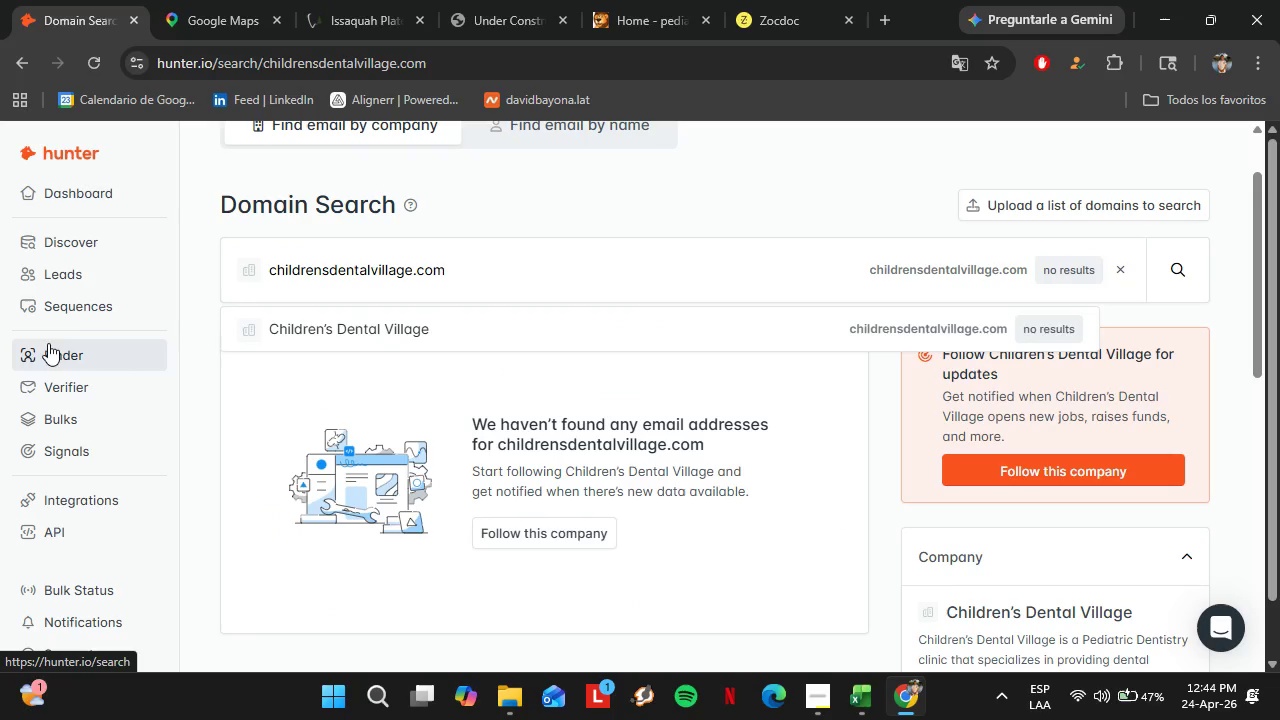 
left_click([88, 233])
 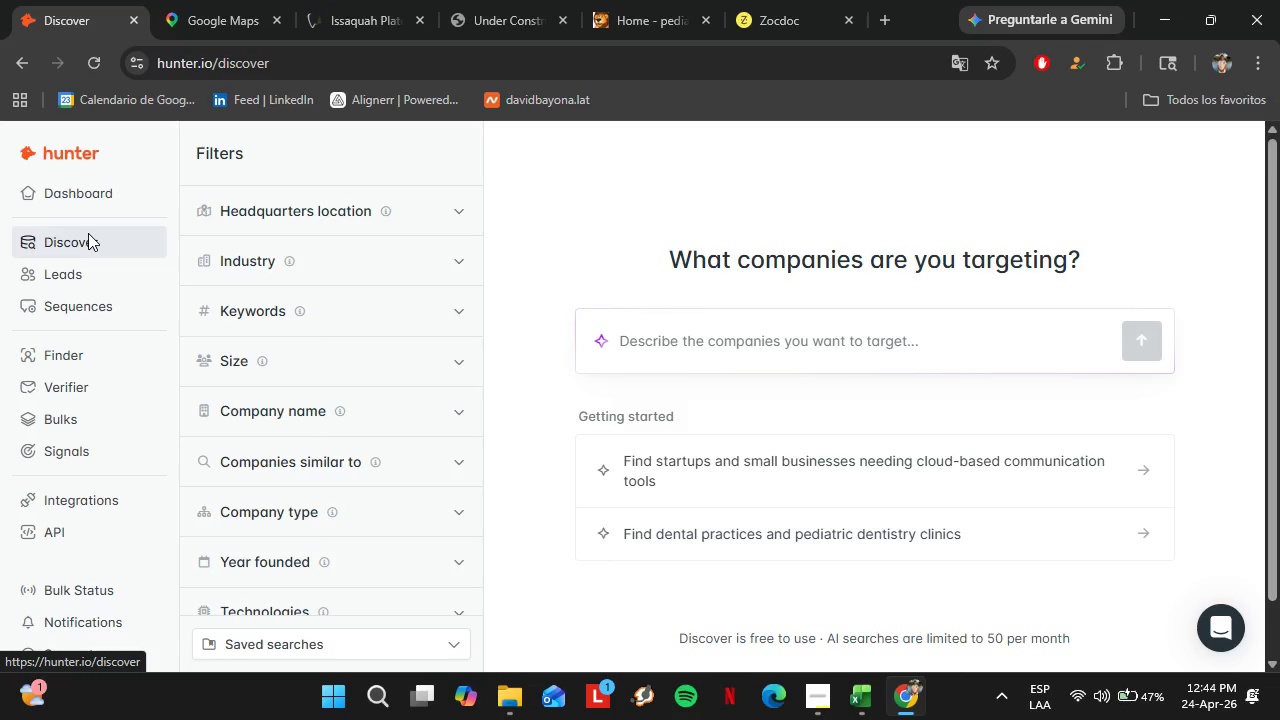 
wait(8.98)
 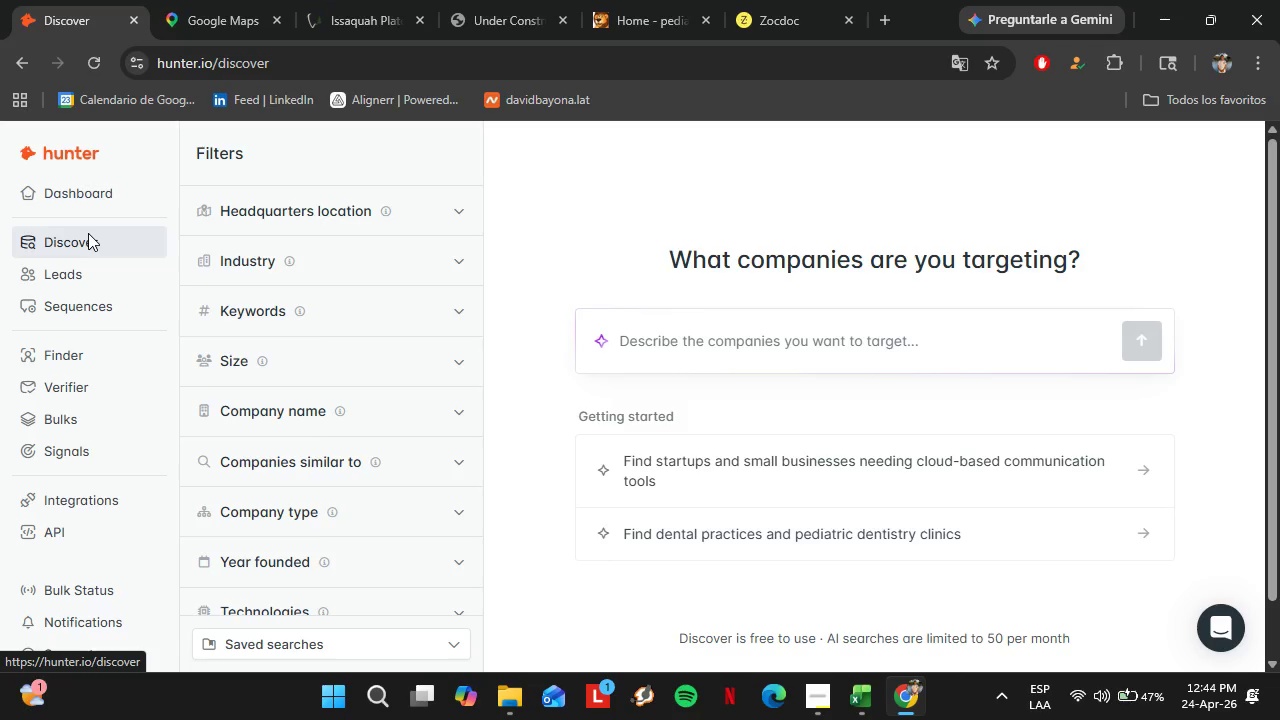 
left_click([409, 395])
 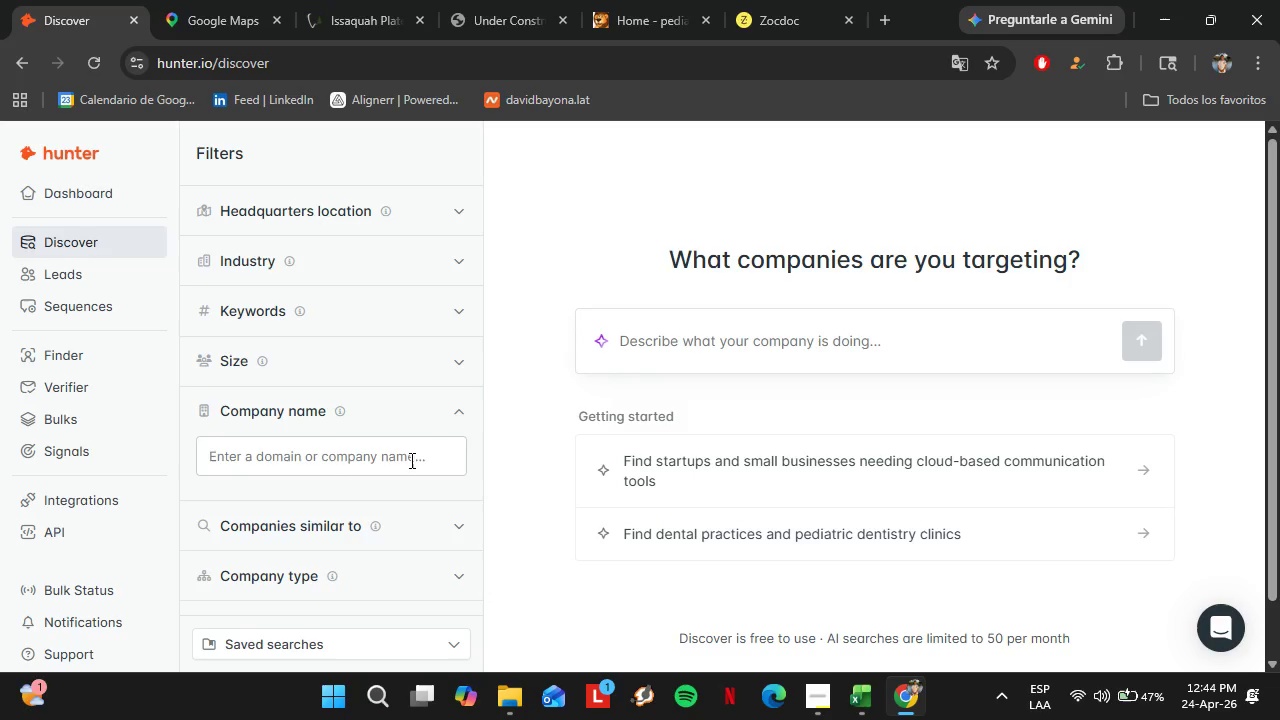 
left_click([409, 461])
 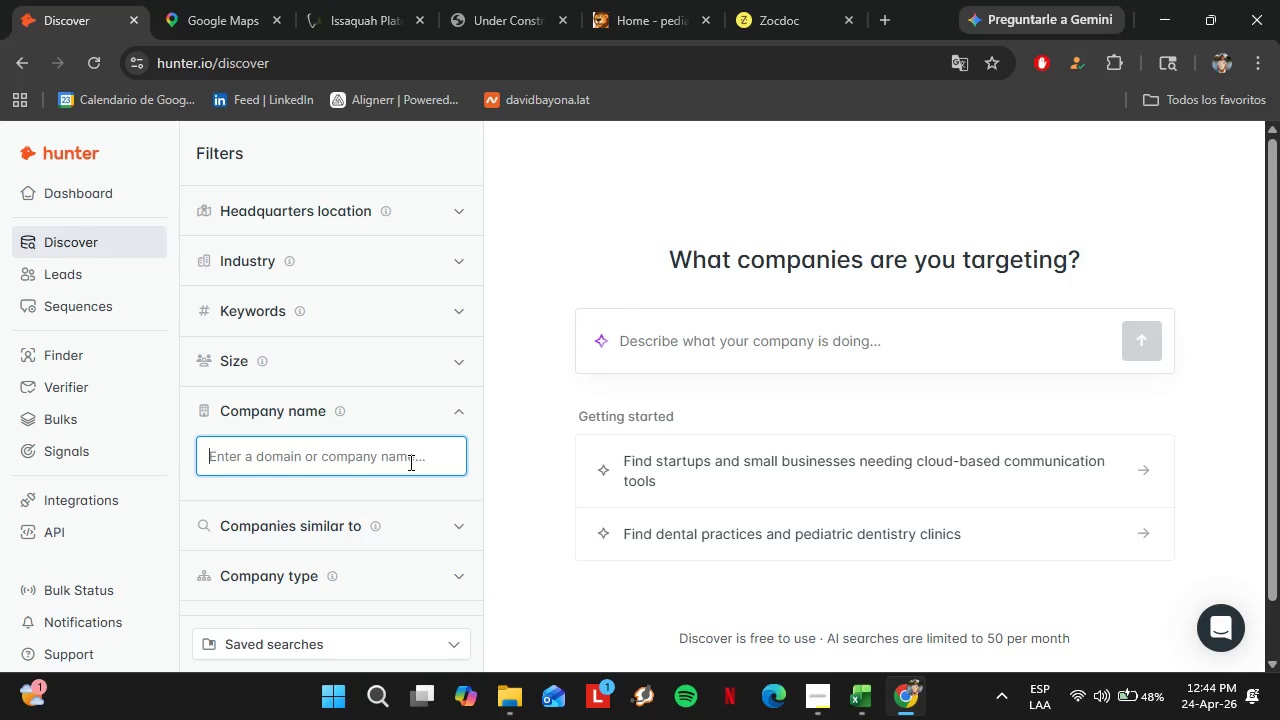 
type(treasur4e)
key(Backspace)
key(Backspace)
type(e valley pediatric dentistry)
 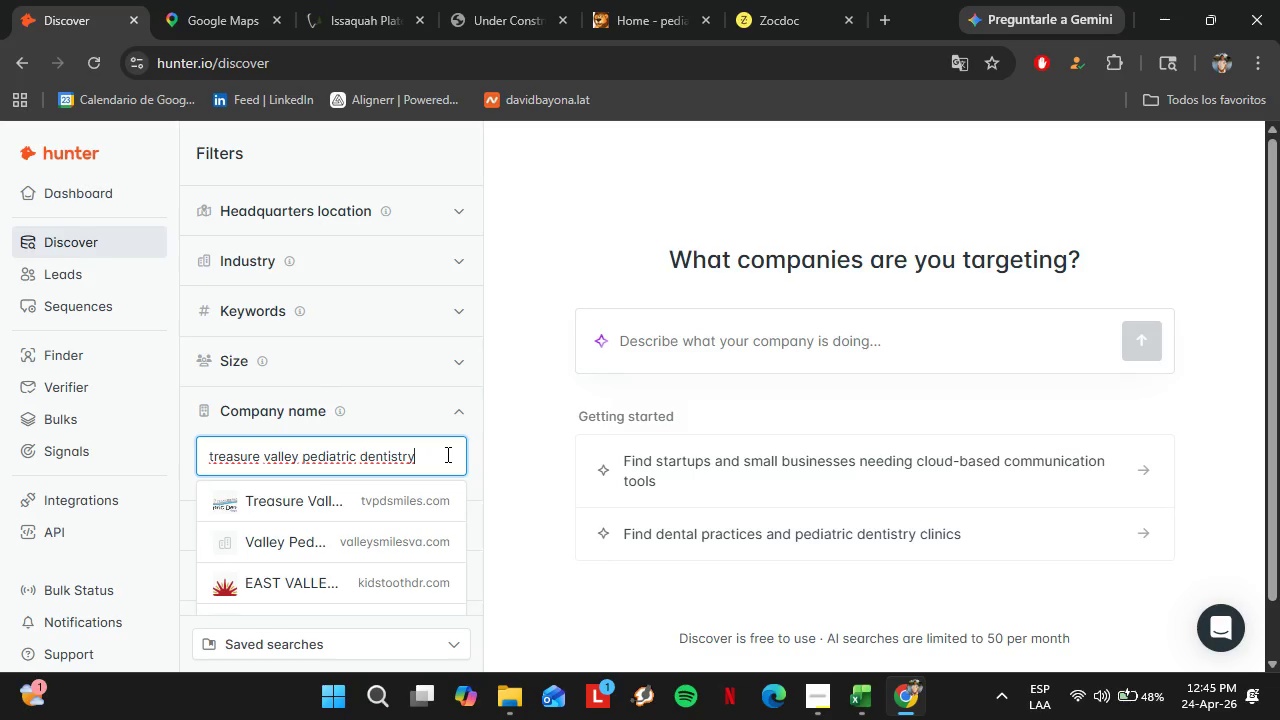 
left_click_drag(start_coordinate=[446, 454], to_coordinate=[204, 461])
 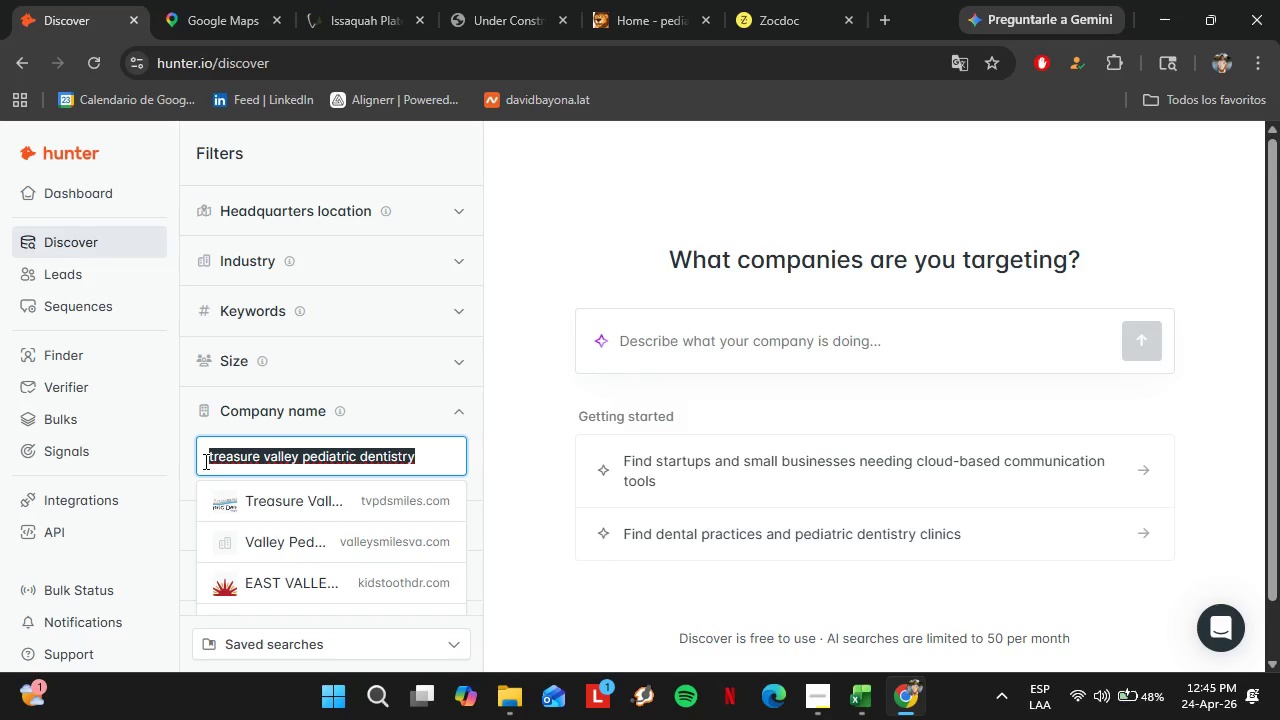 
key(Control+C)
 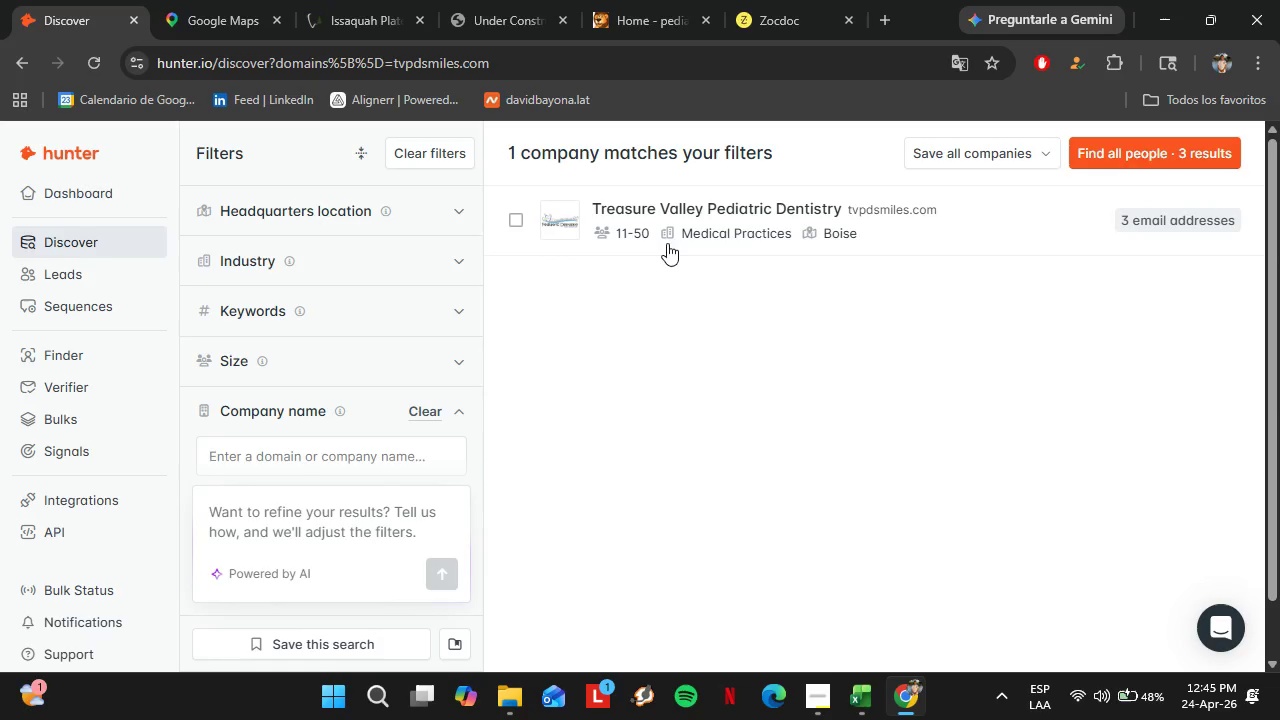 
left_click([905, 226])
 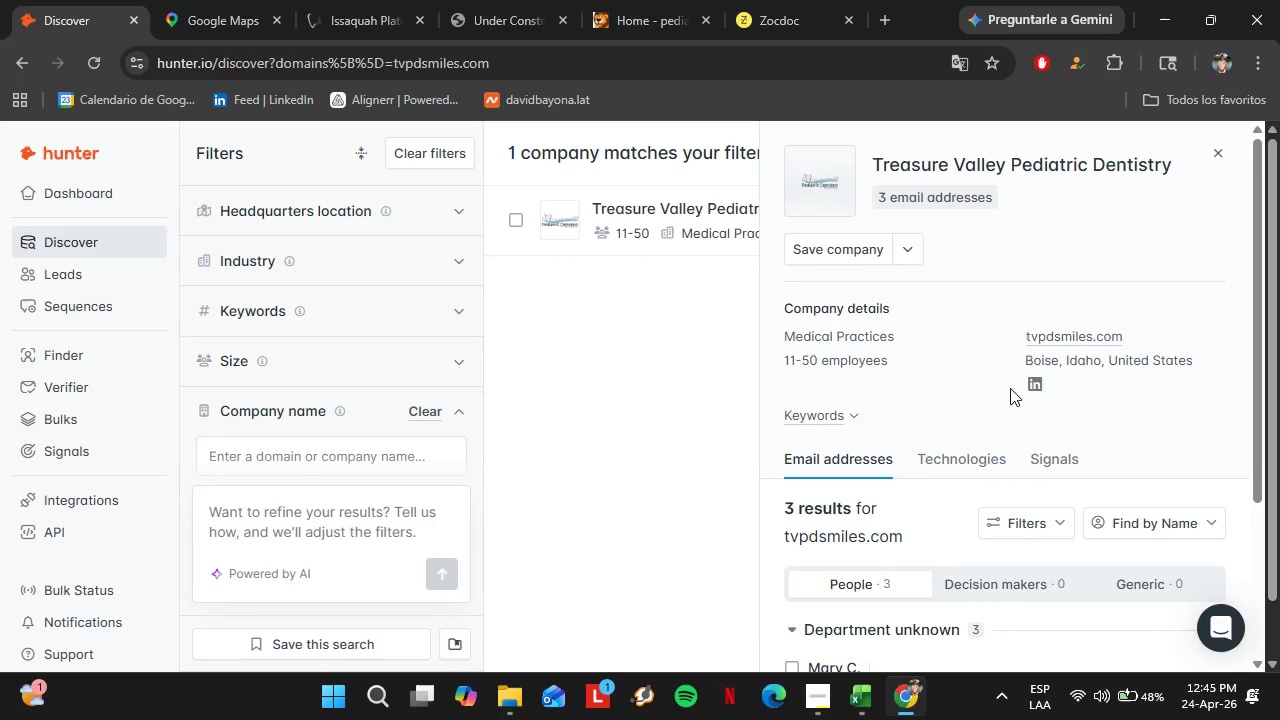 
scroll: coordinate [1010, 388], scroll_direction: down, amount: 4.0
 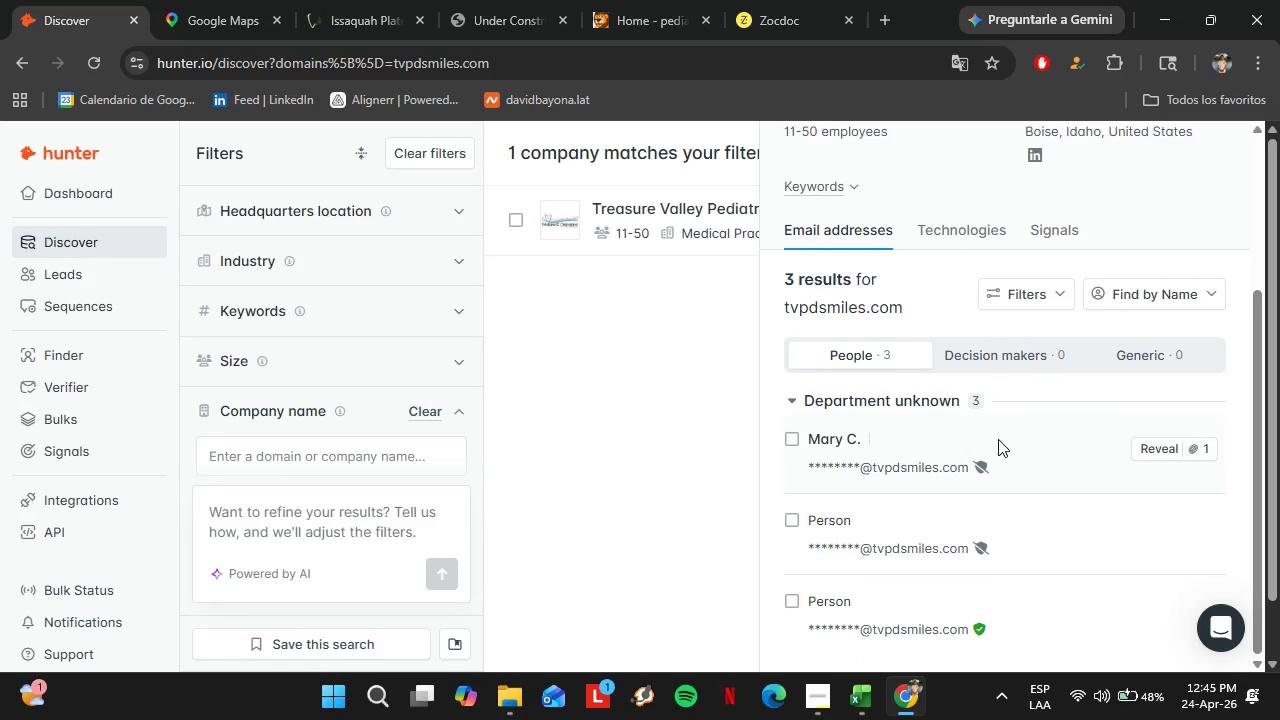 
scroll: coordinate [983, 431], scroll_direction: up, amount: 4.0
 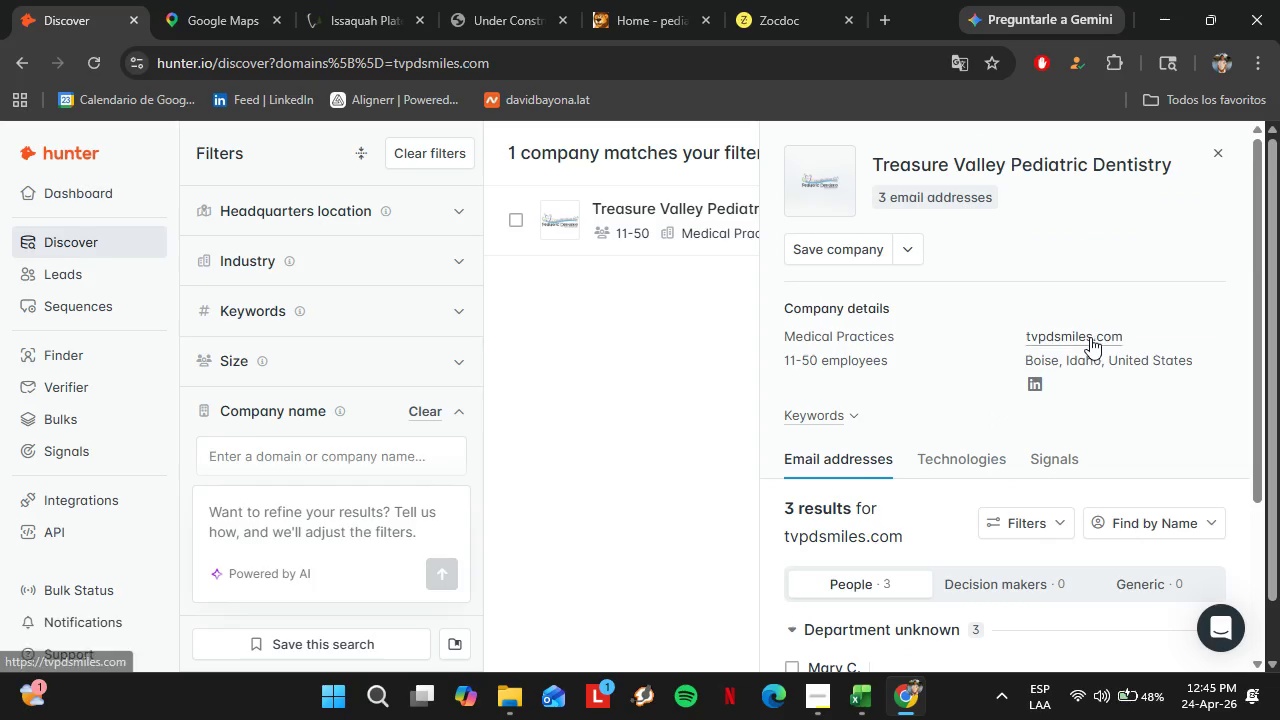 
left_click([1089, 337])
 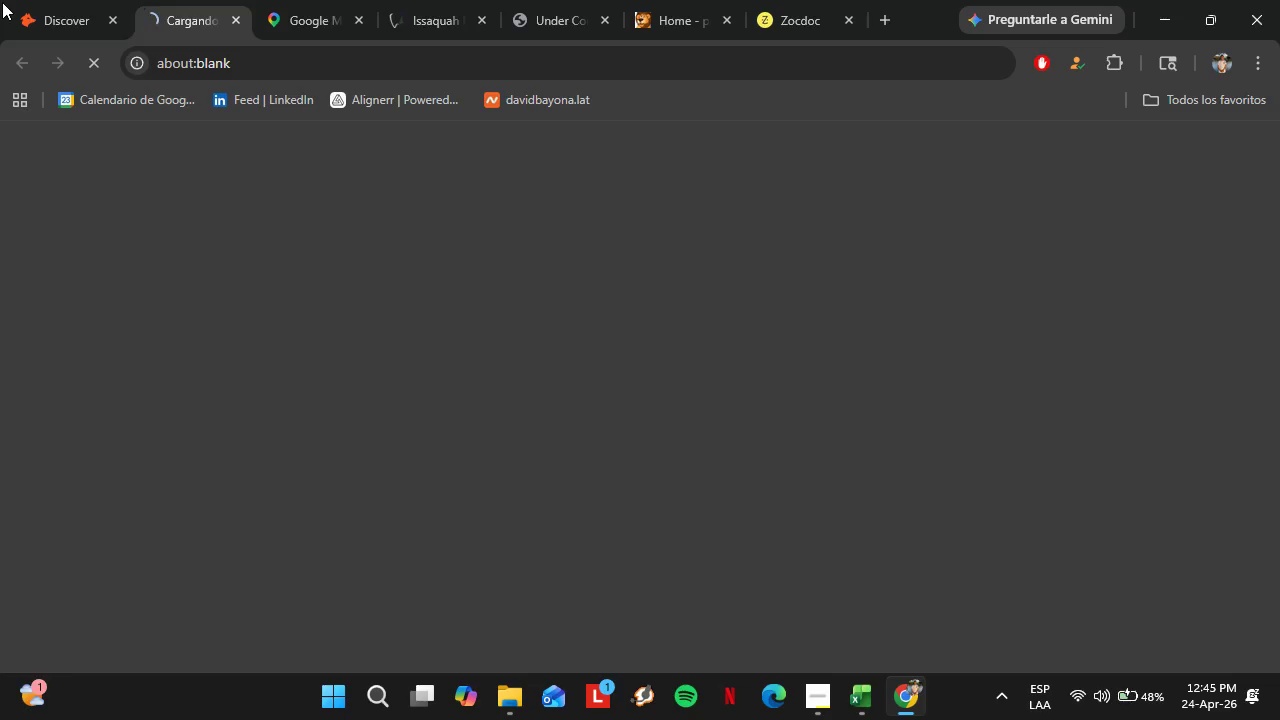 
double_click([24, 0])
 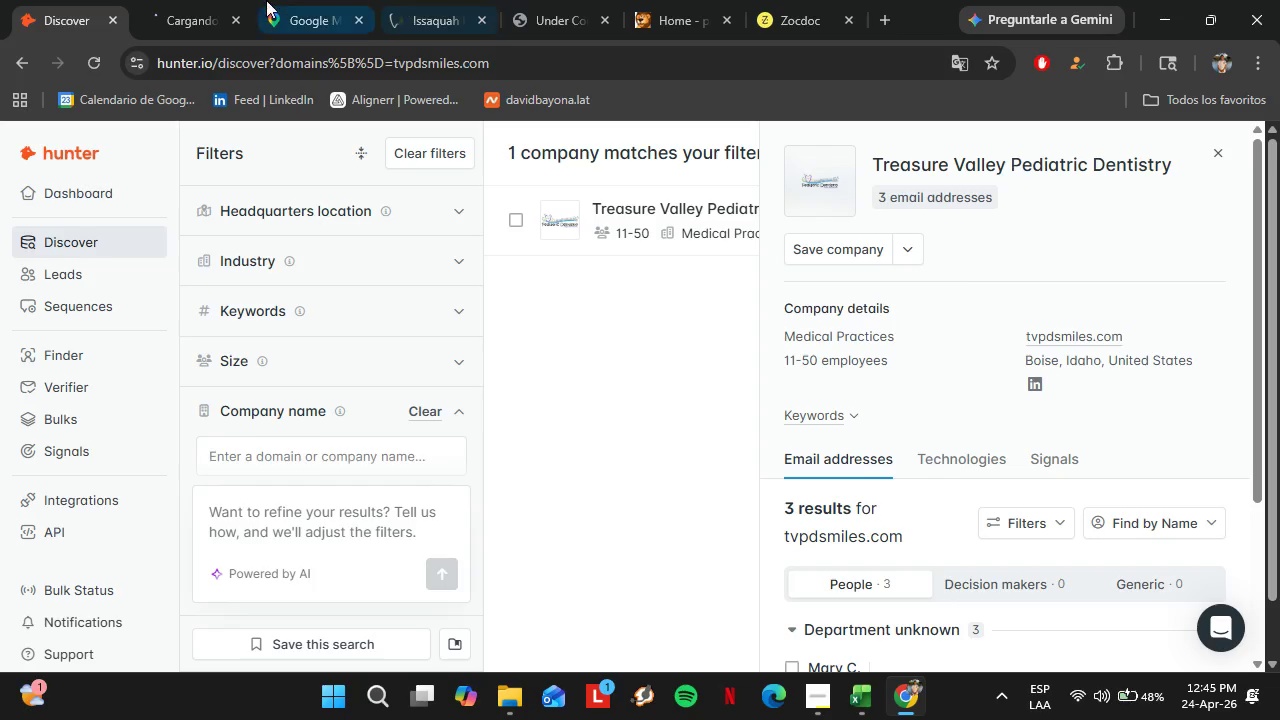 
left_click([210, 0])
 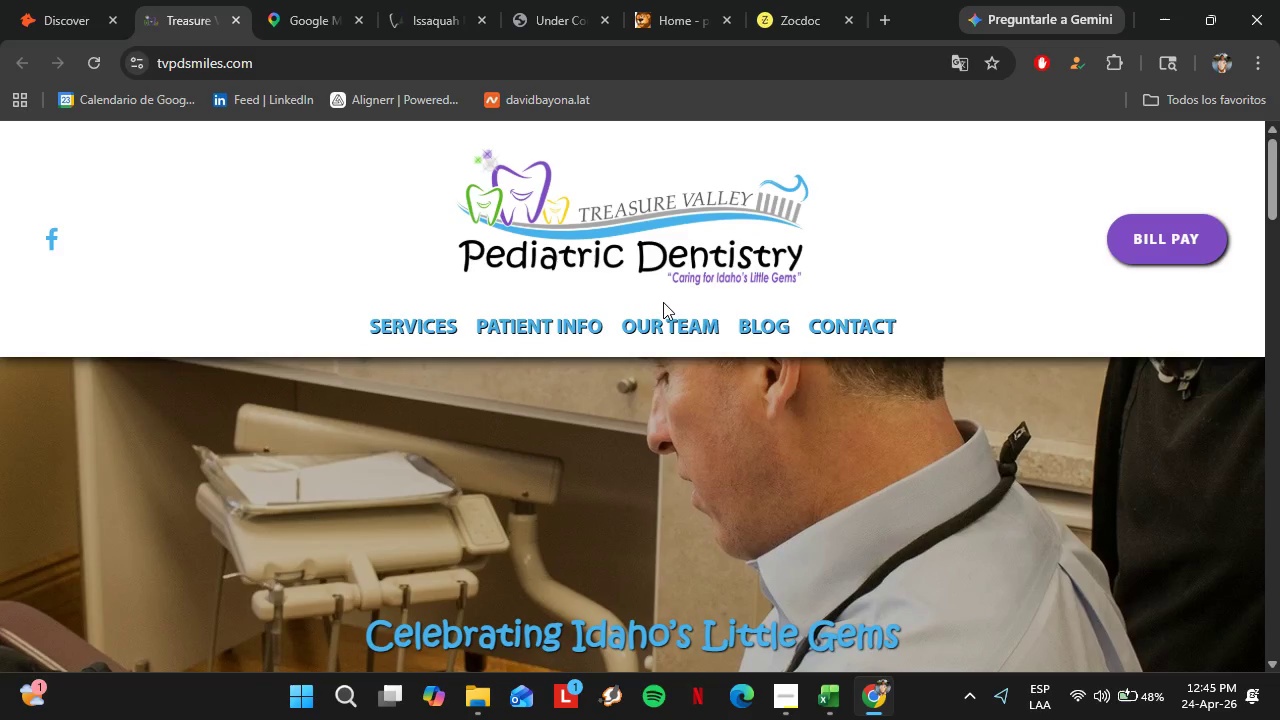 
wait(5.17)
 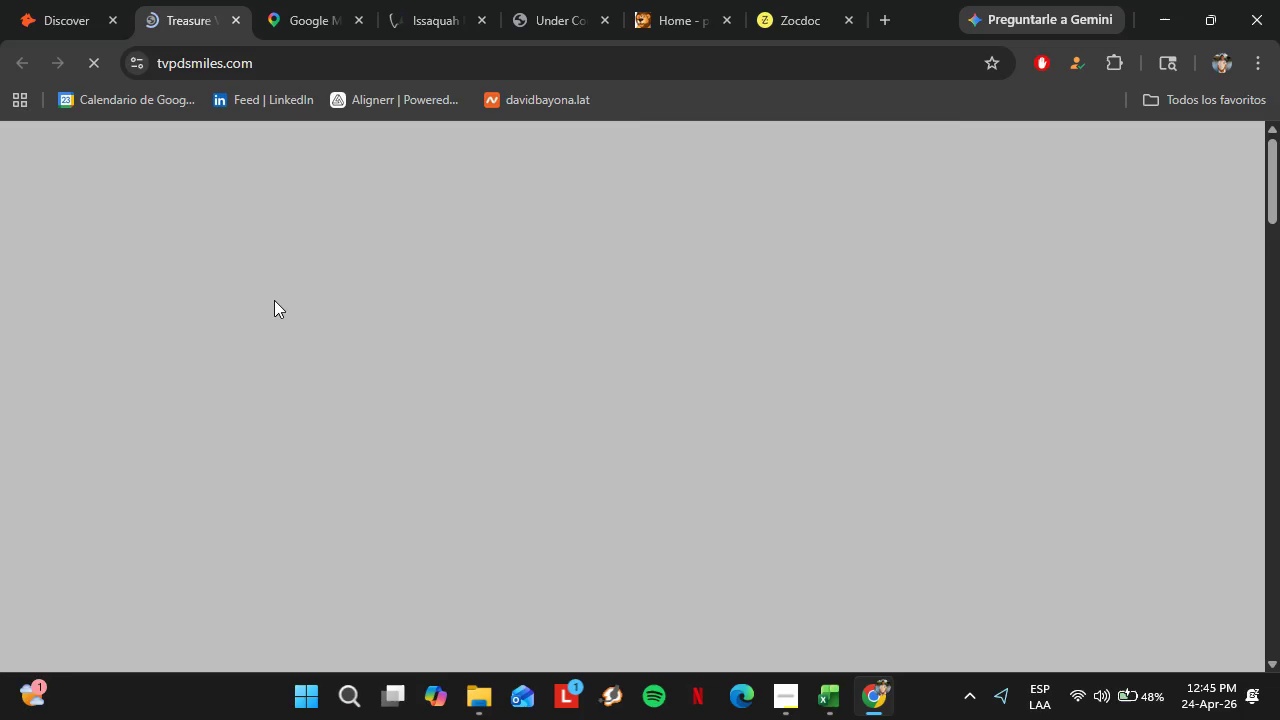 
left_click([673, 324])
 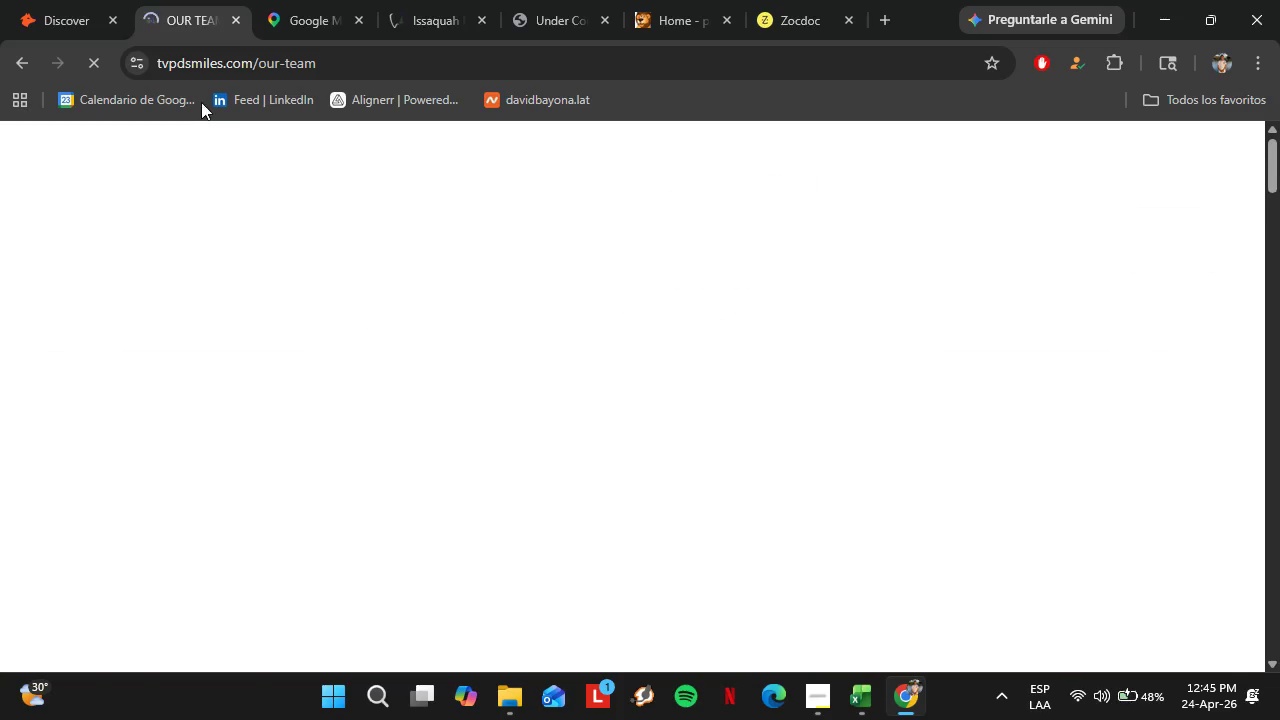 
left_click([75, 0])
 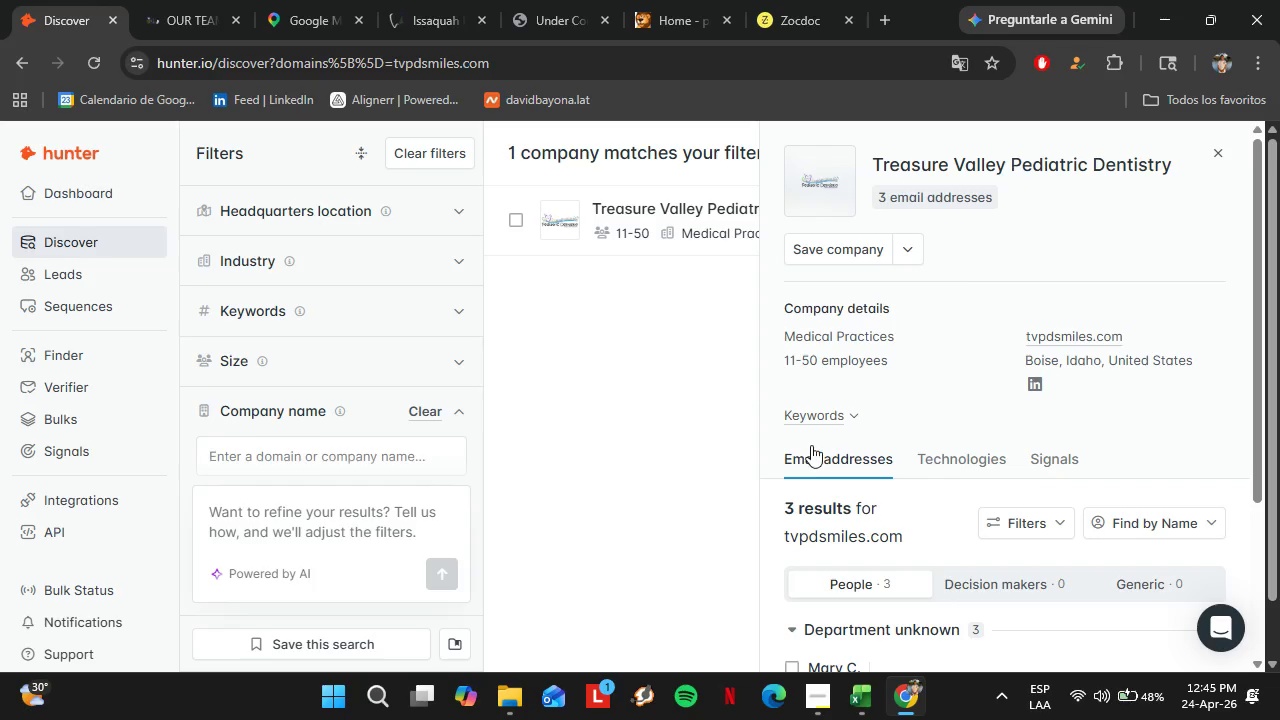 
scroll: coordinate [811, 445], scroll_direction: down, amount: 3.0
 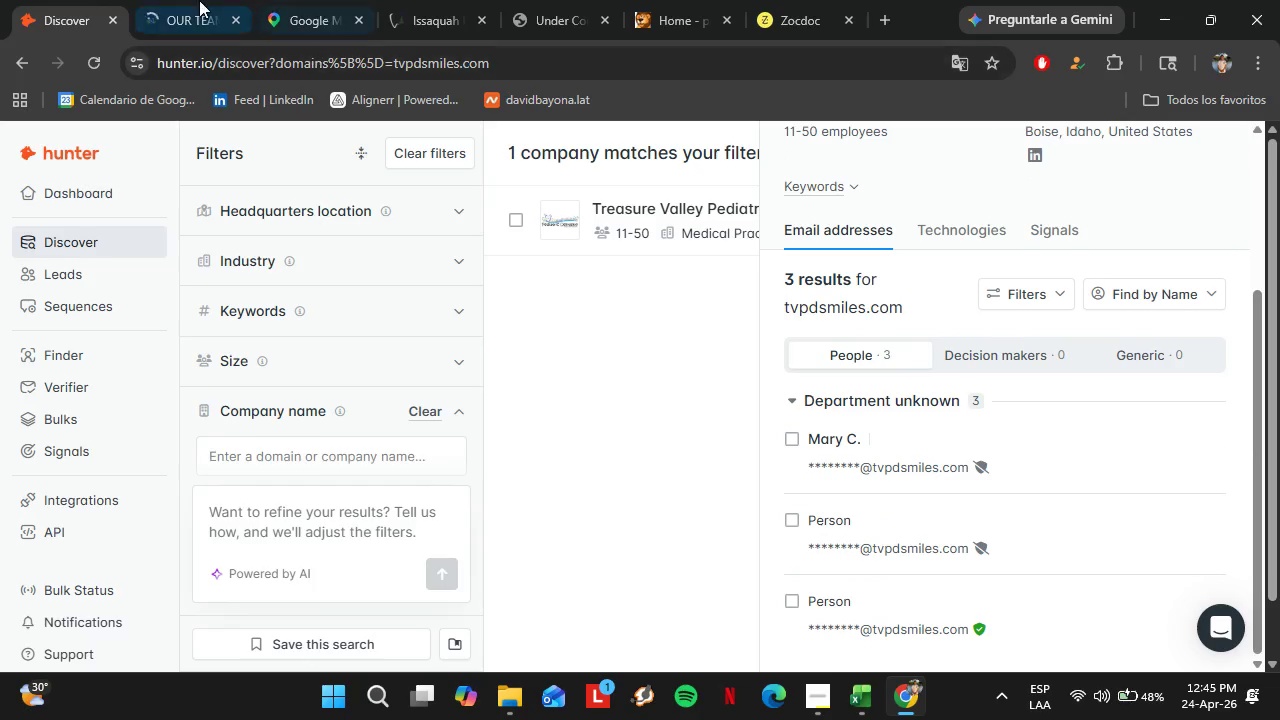 
left_click([167, 0])
 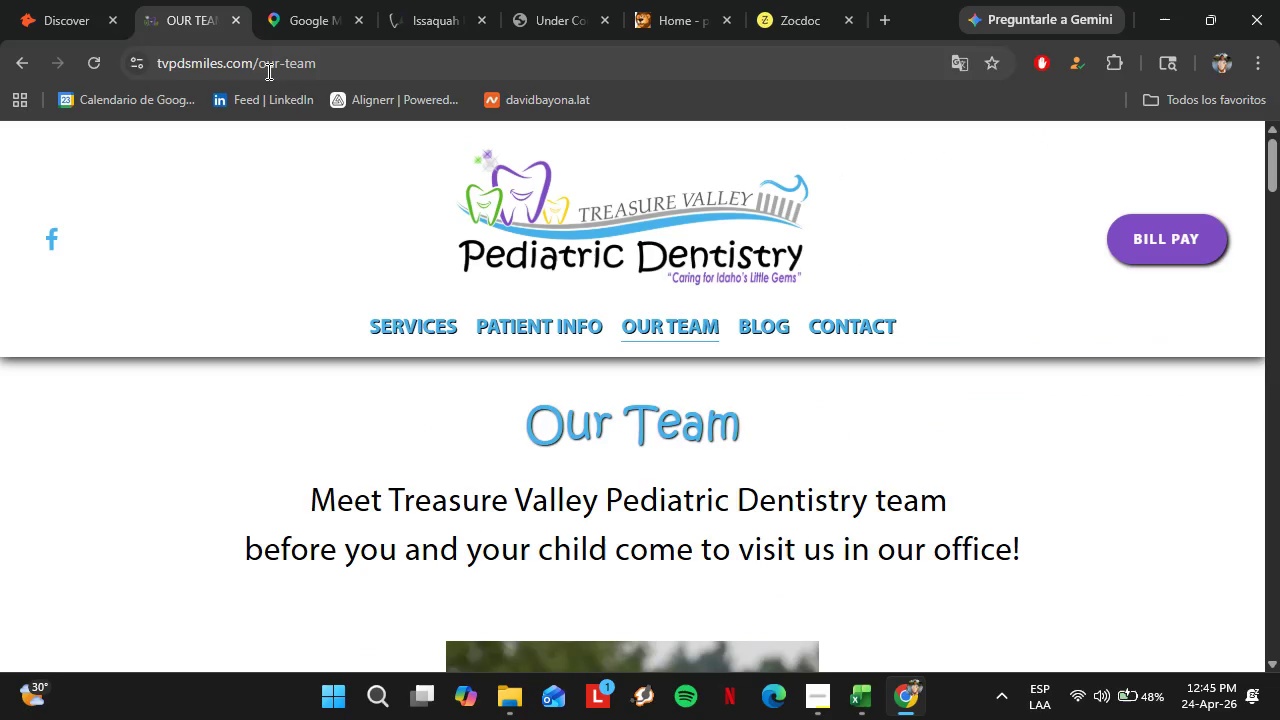 
scroll: coordinate [558, 442], scroll_direction: down, amount: 12.0
 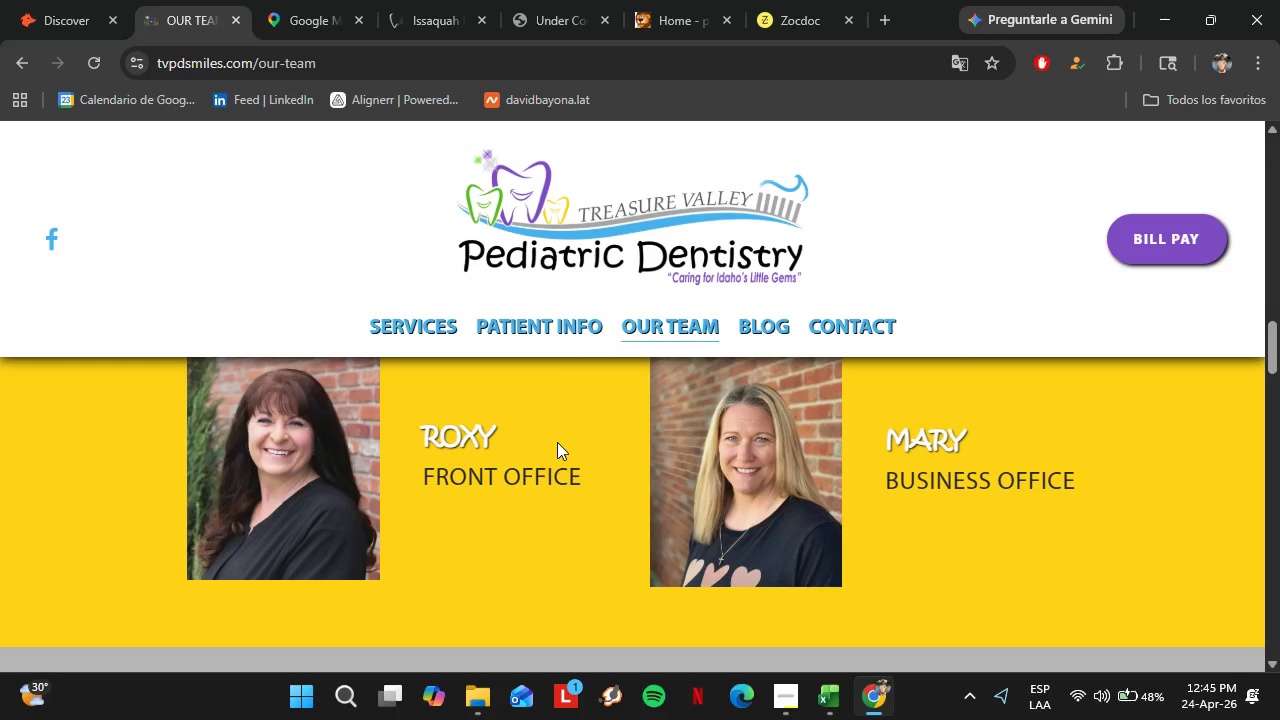 
scroll: coordinate [656, 450], scroll_direction: up, amount: 3.0
 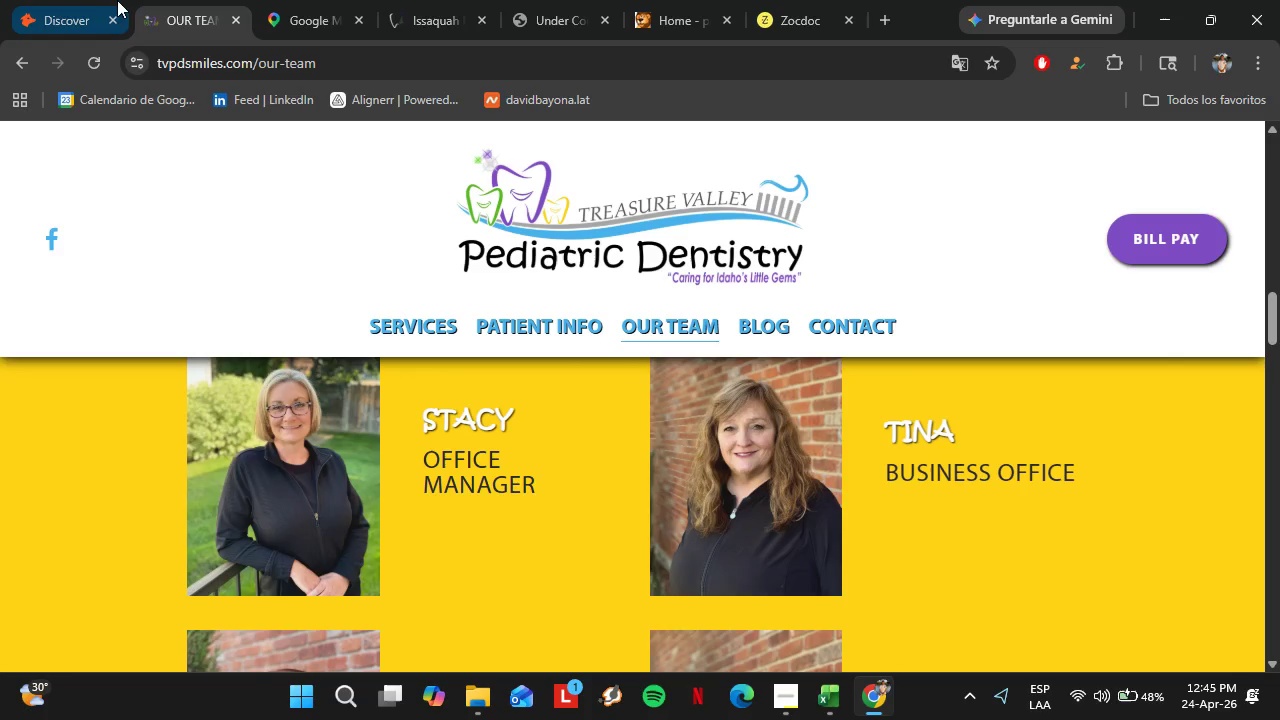 
left_click([86, 0])
 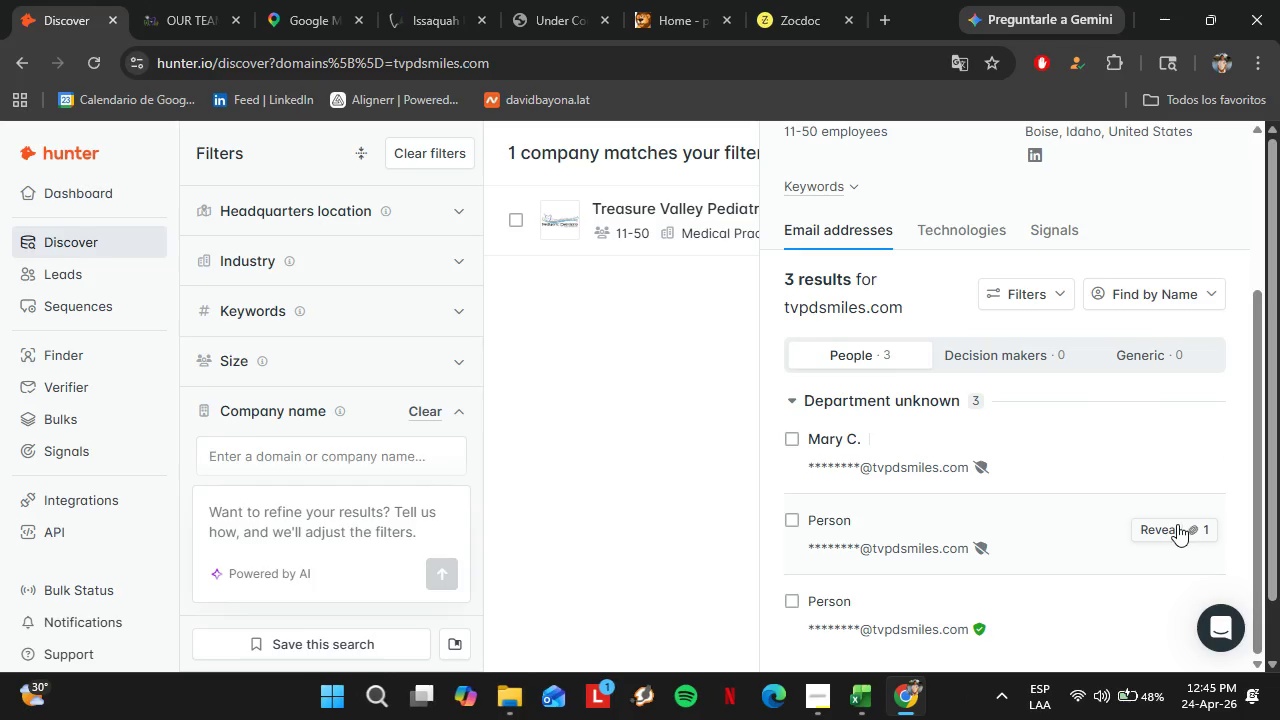 
left_click([1168, 525])
 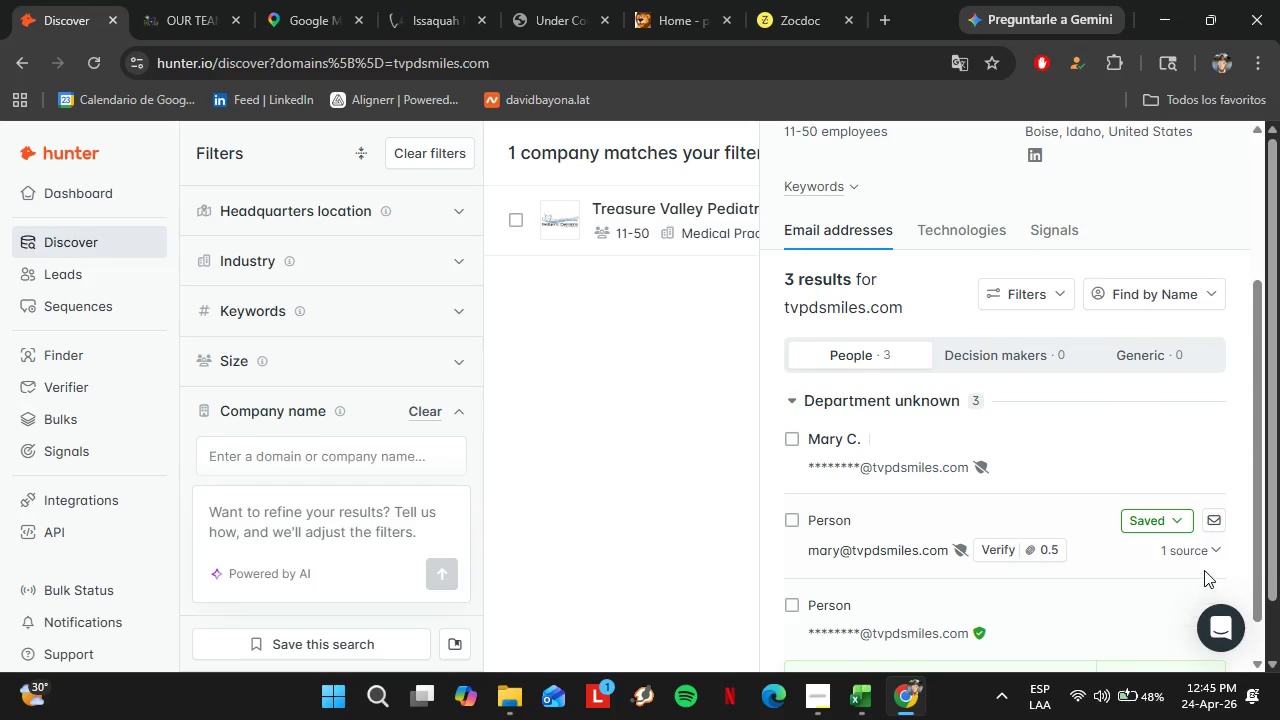 
left_click([1155, 612])
 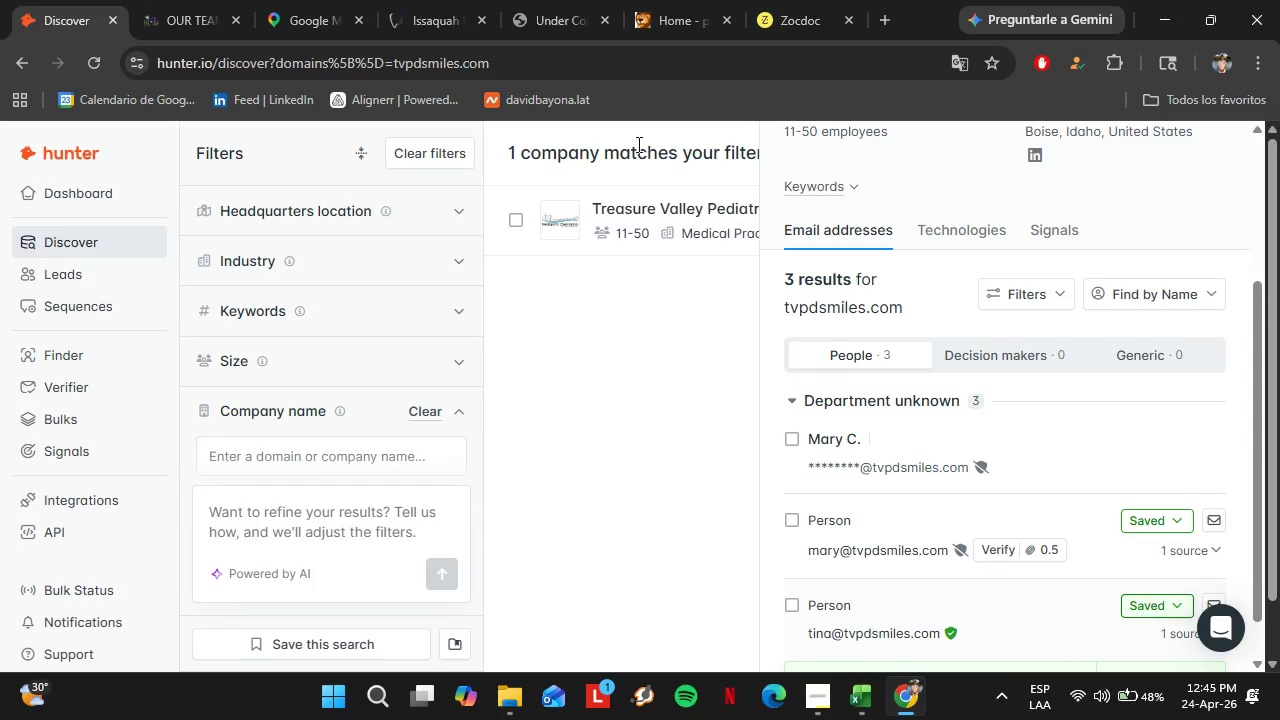 
left_click([182, 0])
 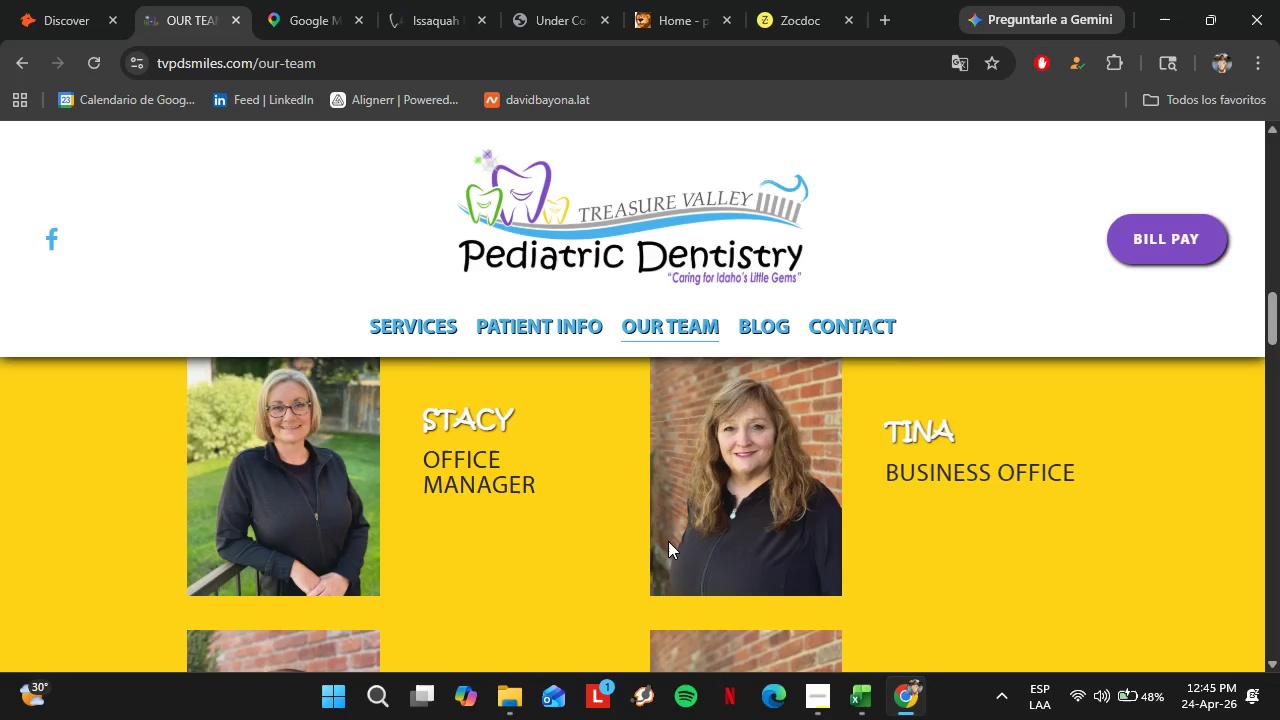 
scroll: coordinate [668, 541], scroll_direction: down, amount: 3.0
 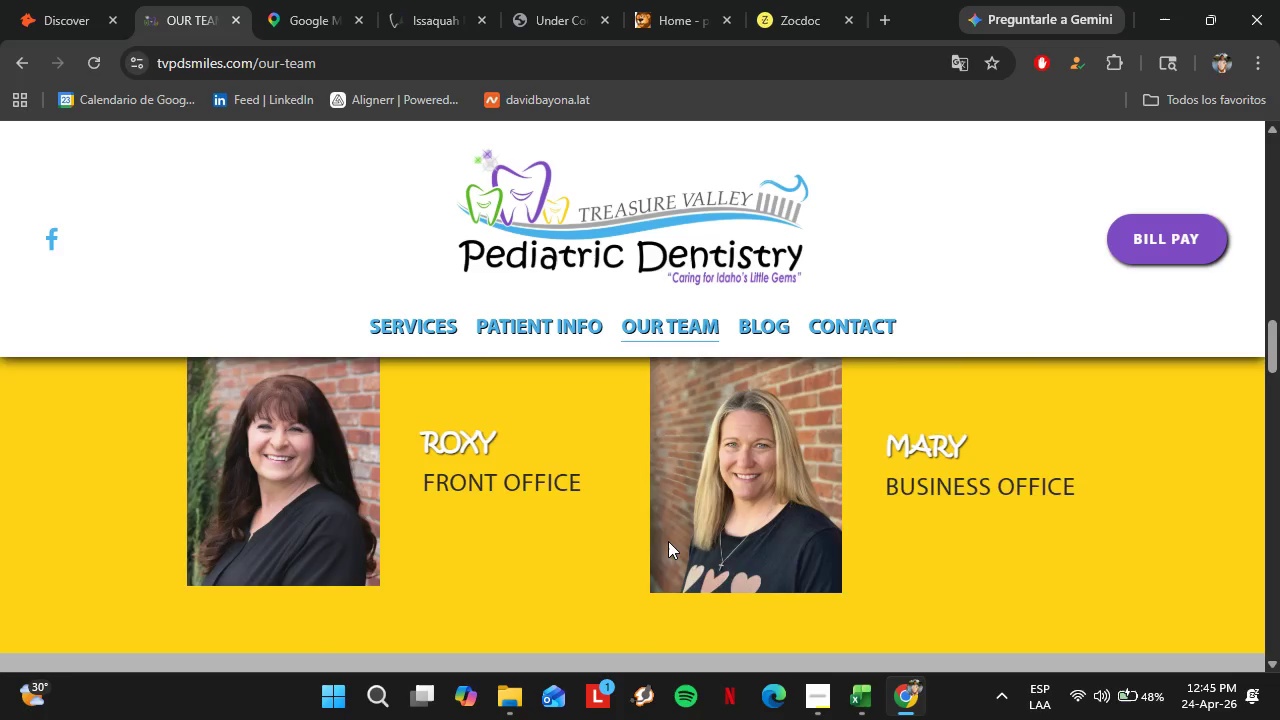 
scroll: coordinate [668, 541], scroll_direction: up, amount: 3.0
 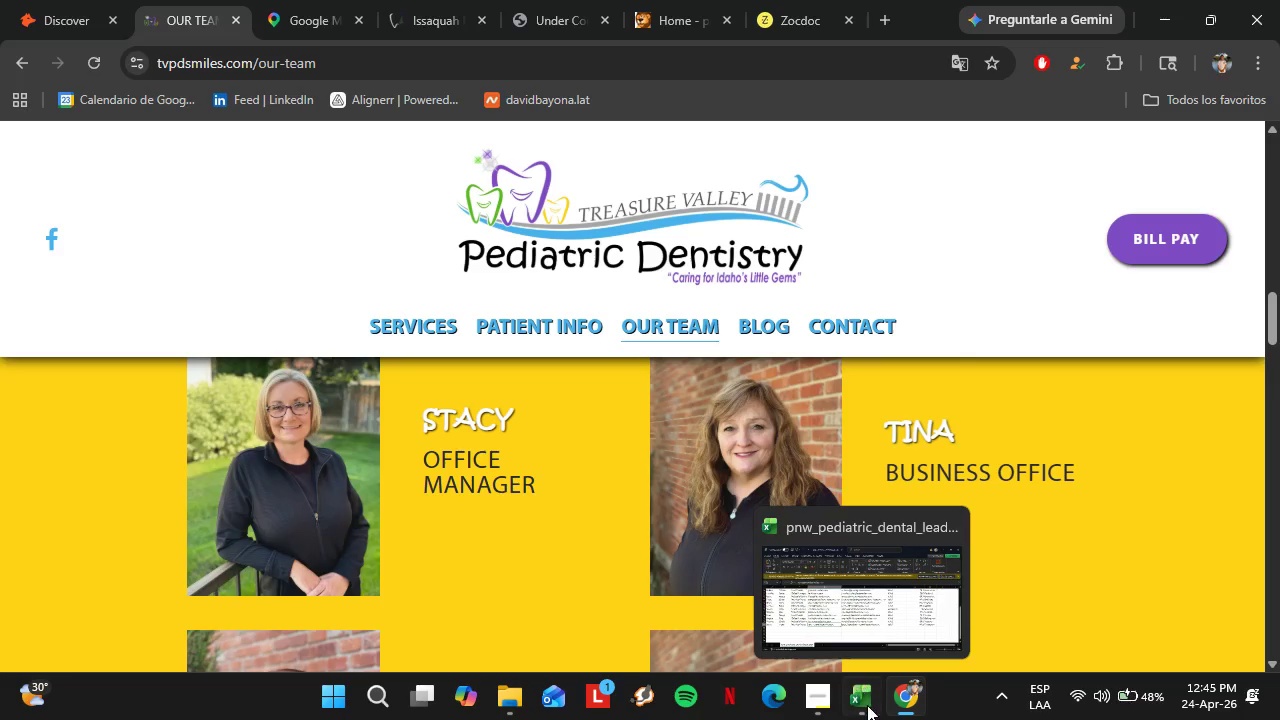 
scroll: coordinate [554, 525], scroll_direction: down, amount: 2.0
 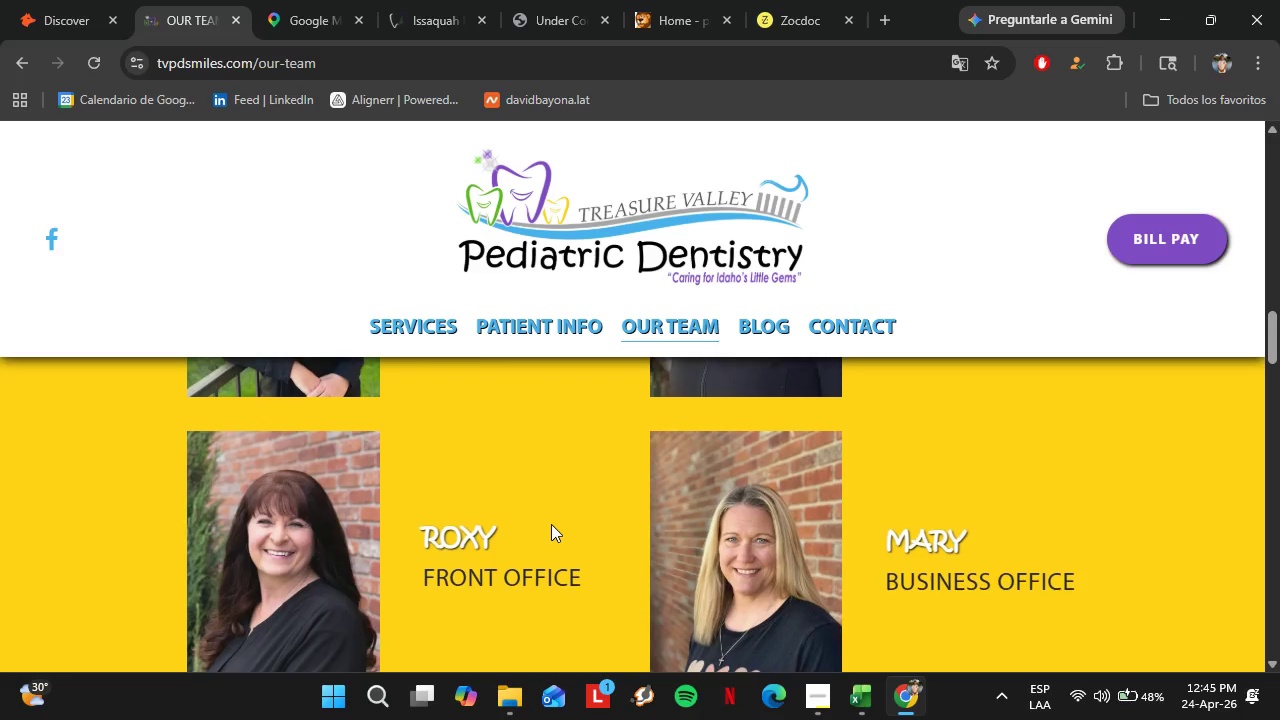 
scroll: coordinate [551, 524], scroll_direction: up, amount: 3.0
 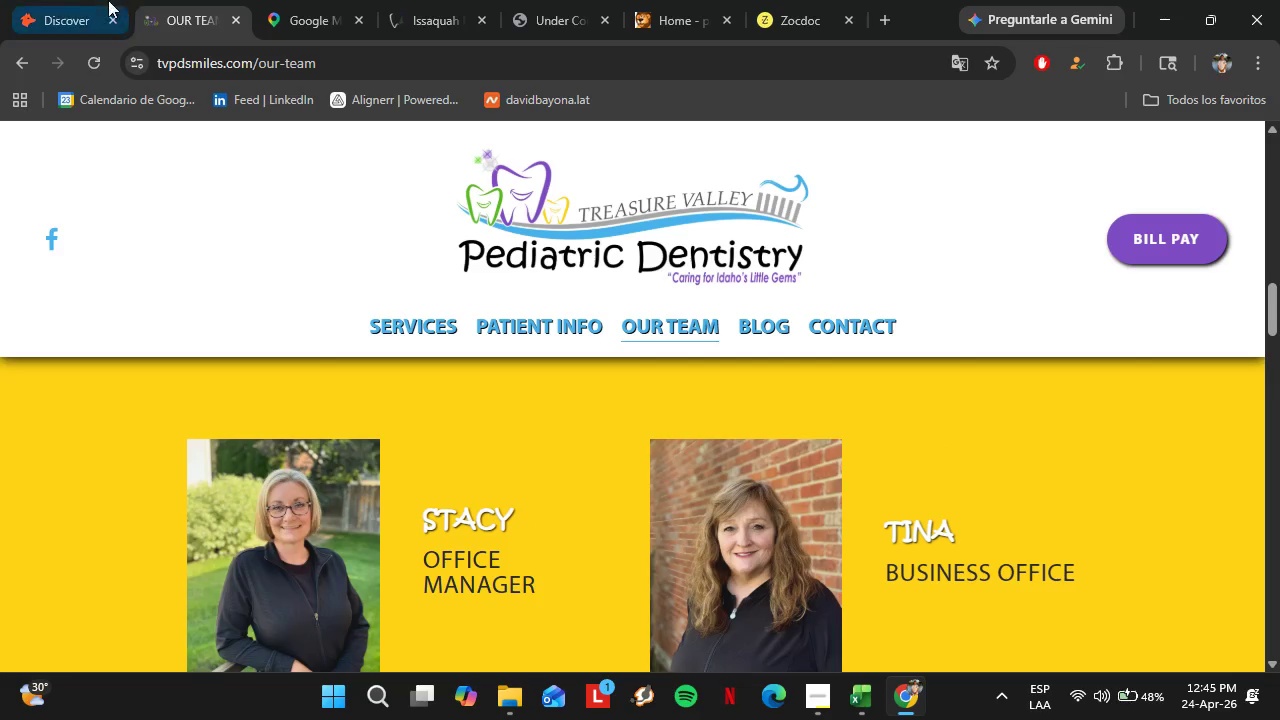 
left_click([84, 0])
 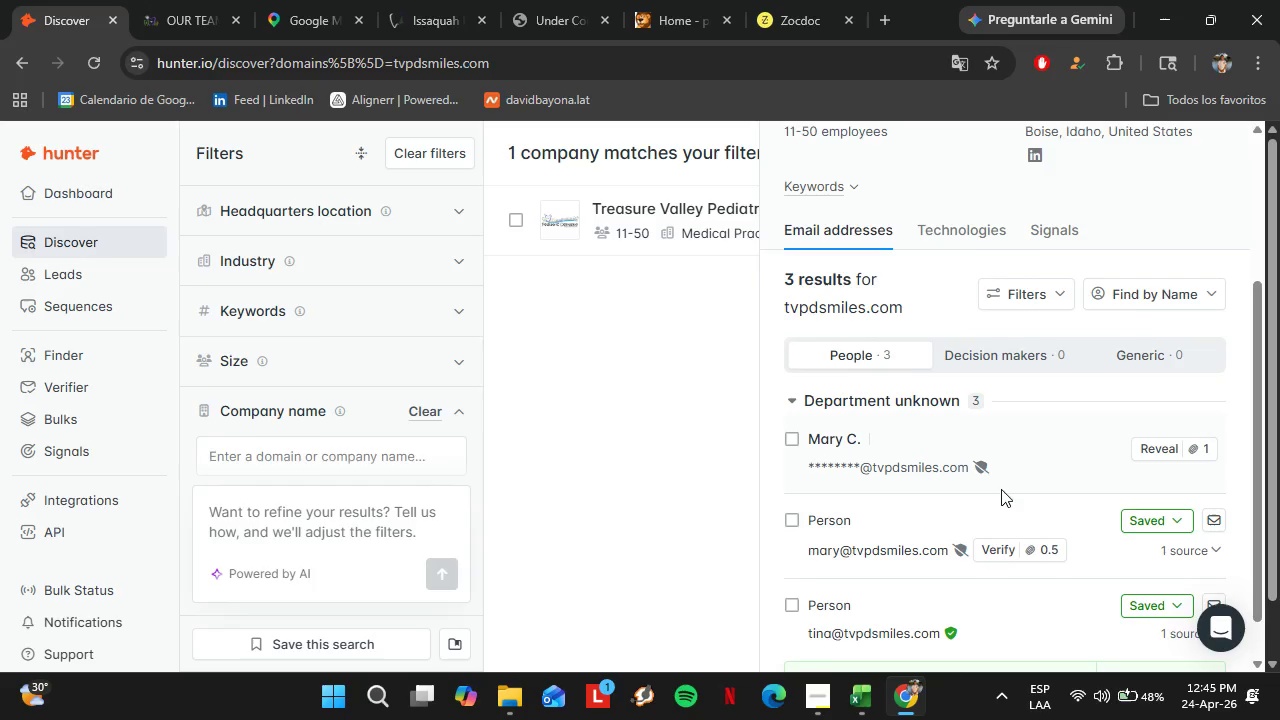 
scroll: coordinate [1008, 493], scroll_direction: down, amount: 1.0
 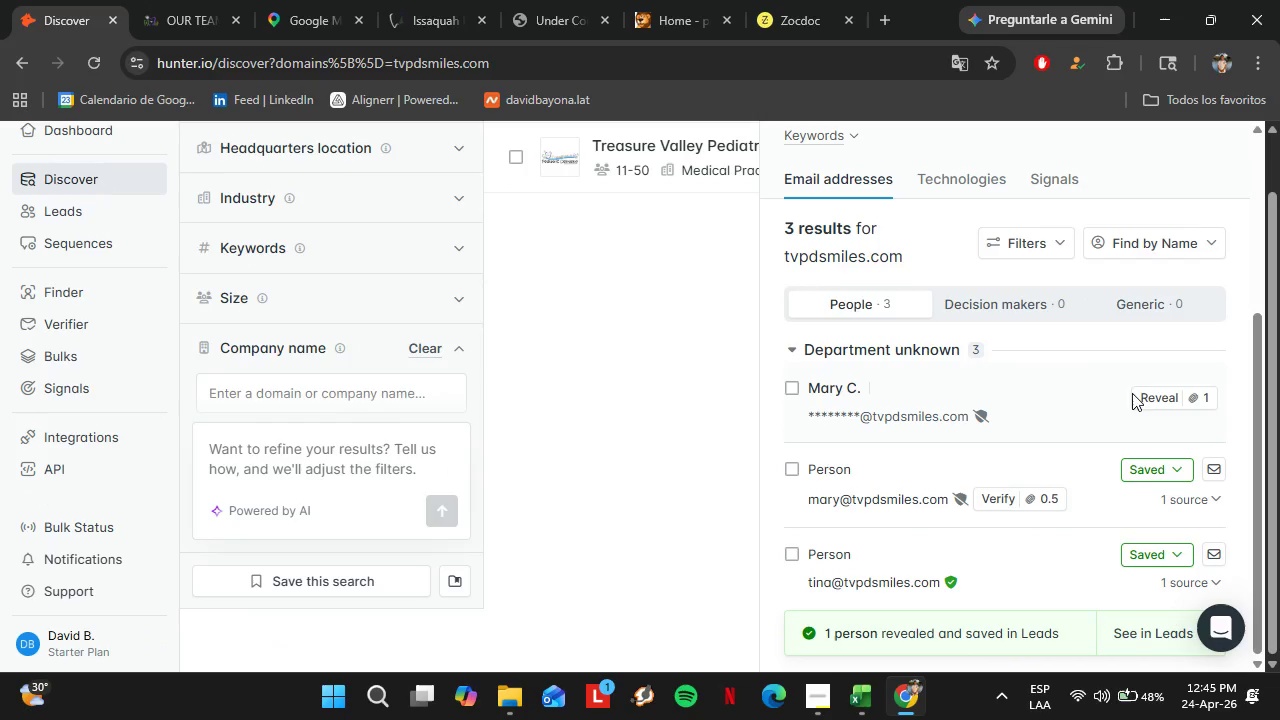 
left_click([1168, 394])
 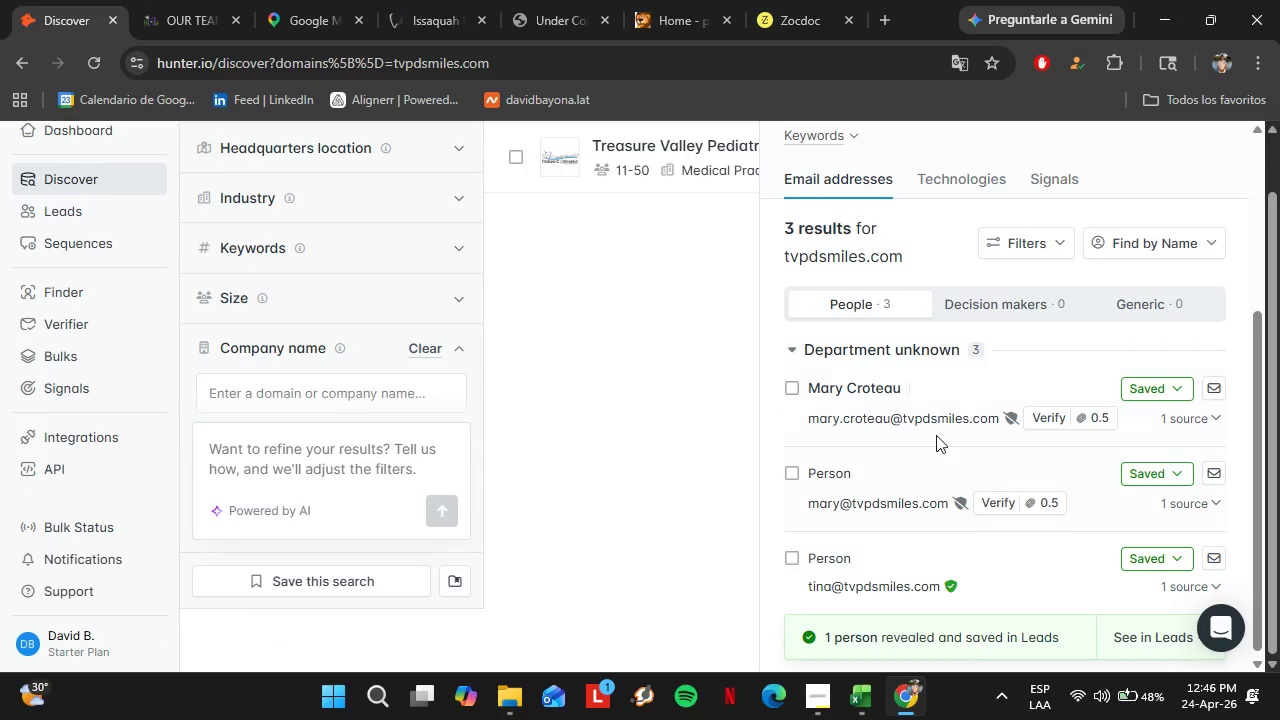 
left_click([203, 0])
 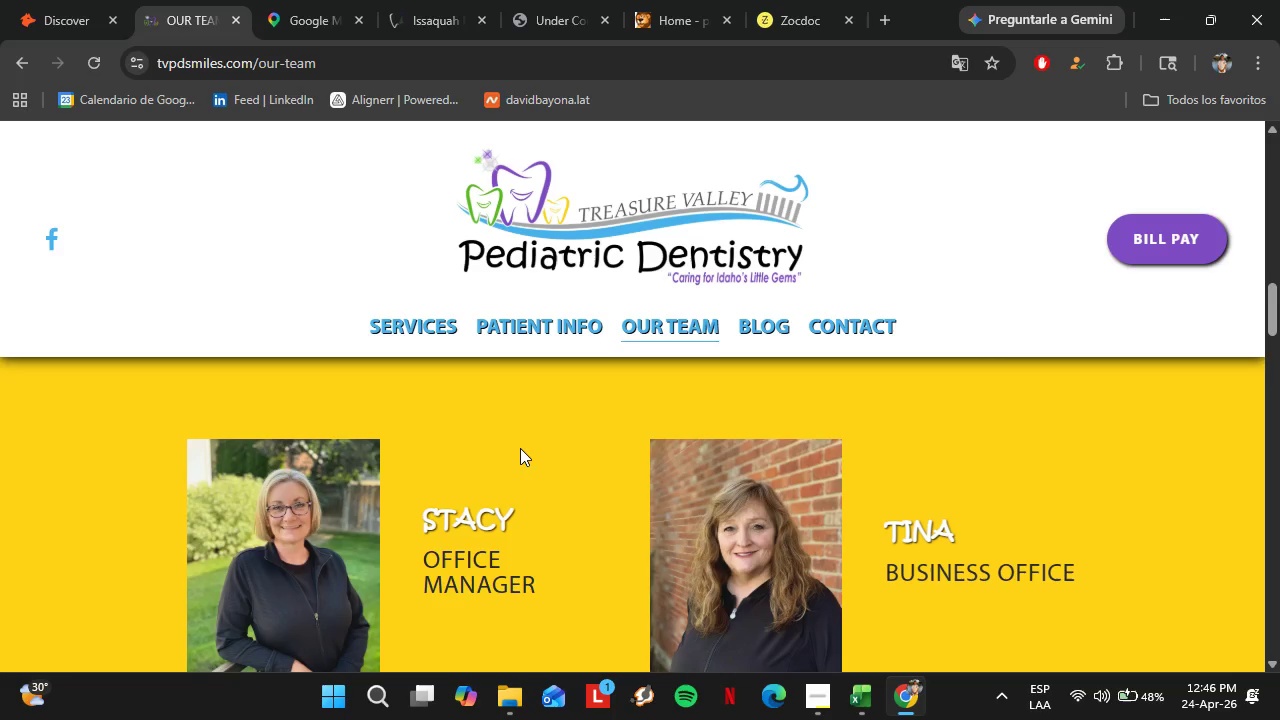 
scroll: coordinate [609, 444], scroll_direction: down, amount: 21.0
 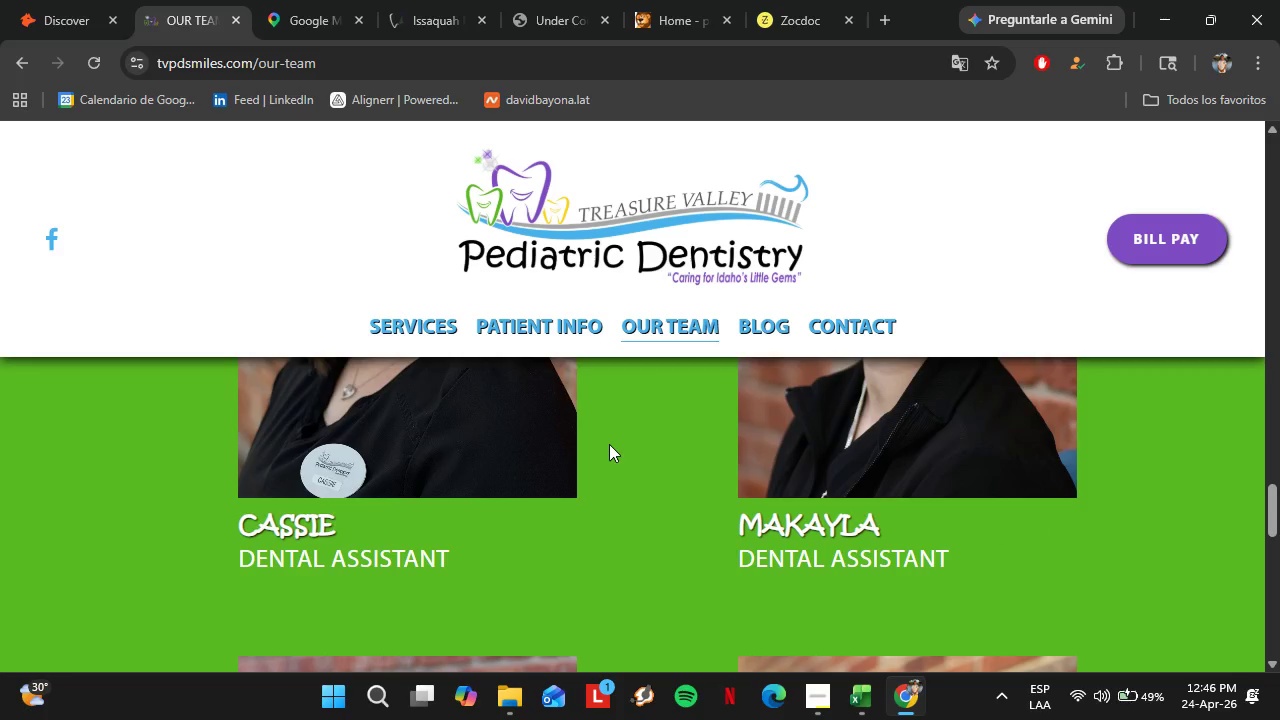 
scroll: coordinate [609, 444], scroll_direction: down, amount: 9.0
 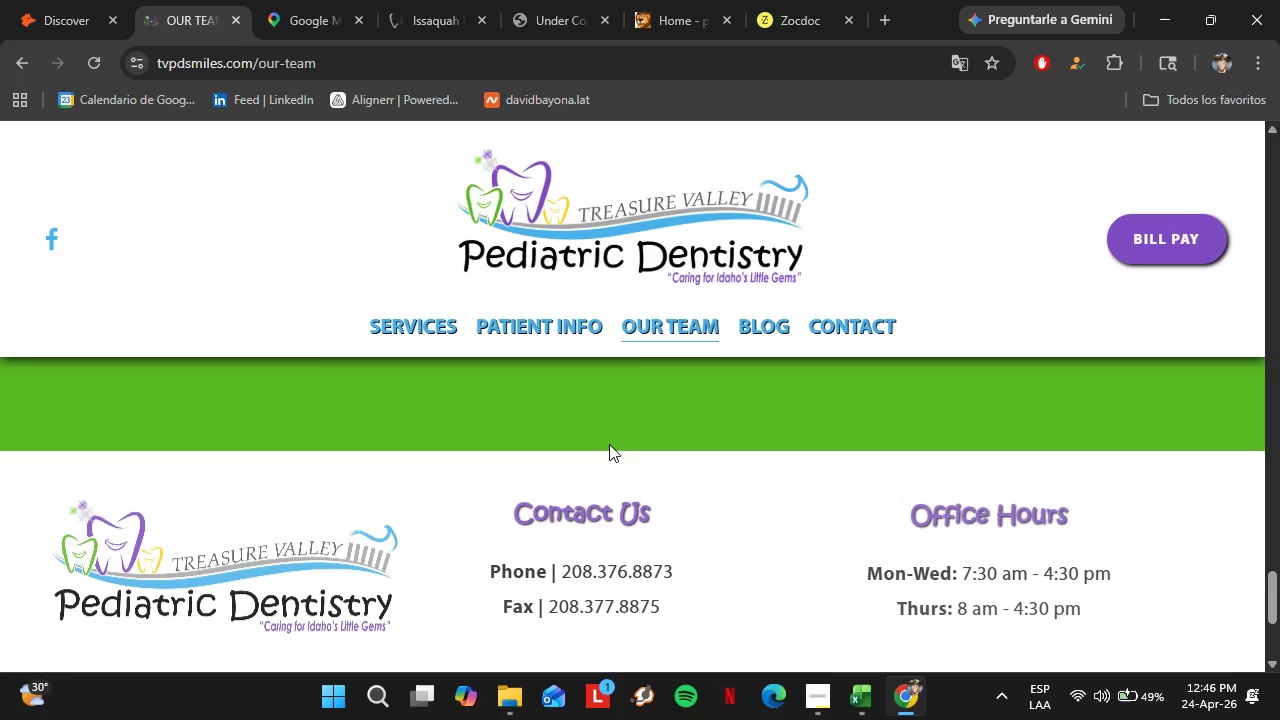 
scroll: coordinate [609, 444], scroll_direction: up, amount: 2.0
 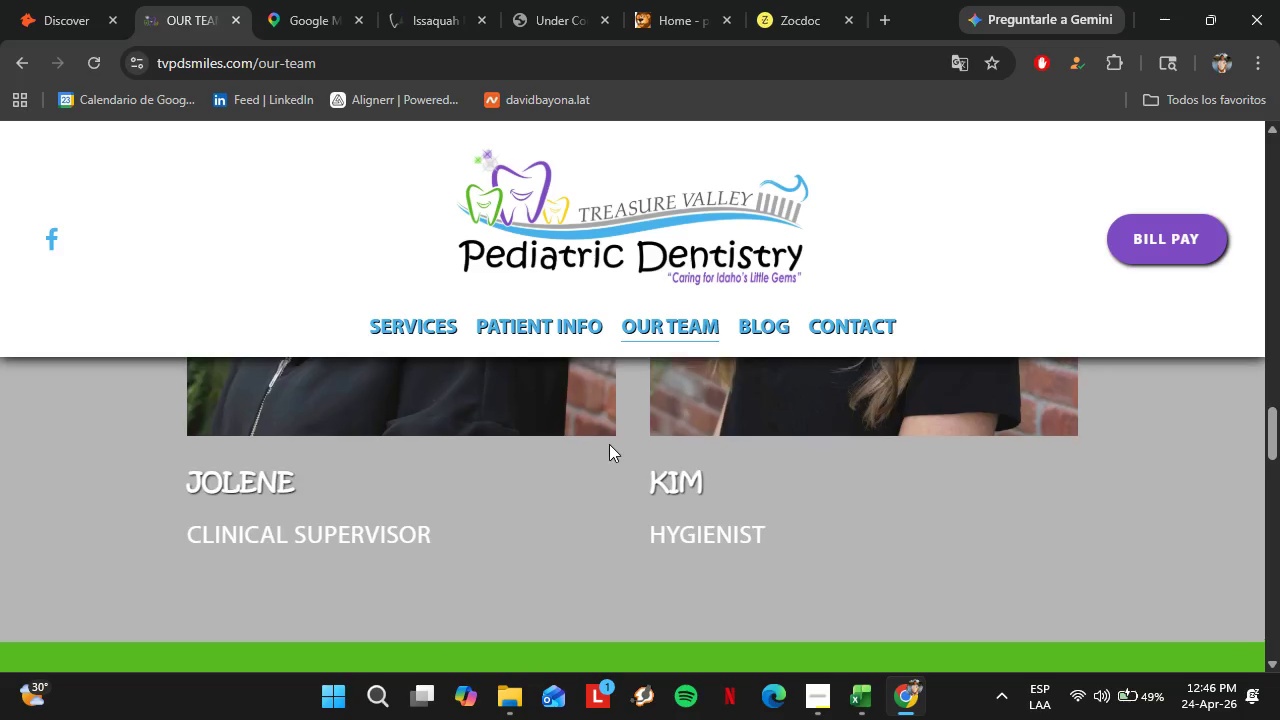 
scroll: coordinate [609, 444], scroll_direction: down, amount: 2.0
 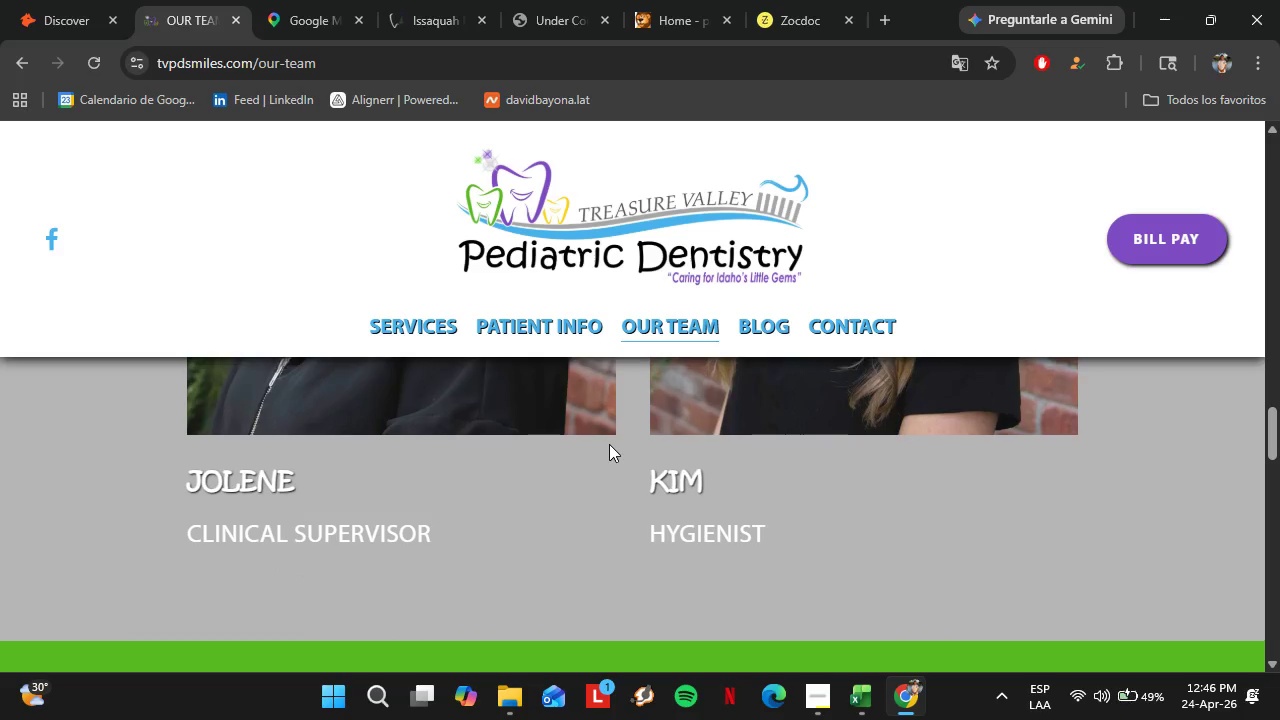 
scroll: coordinate [609, 444], scroll_direction: up, amount: 11.0
 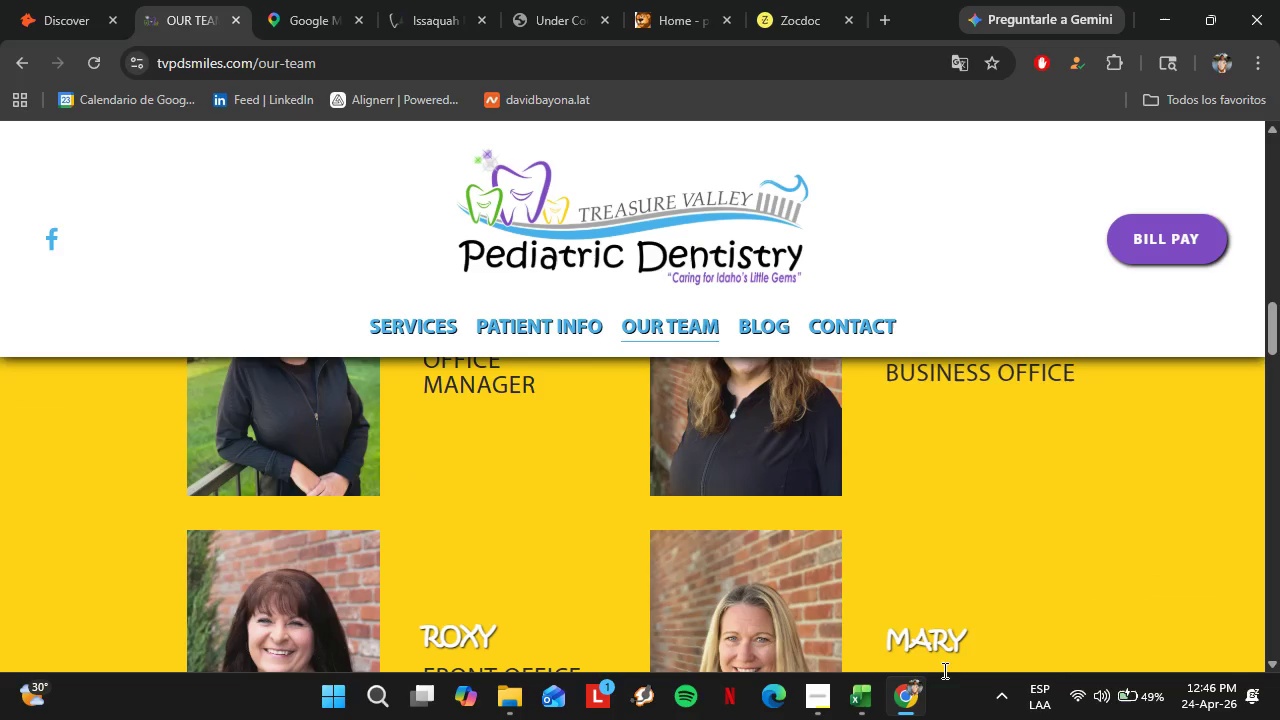 
left_click([911, 635])
 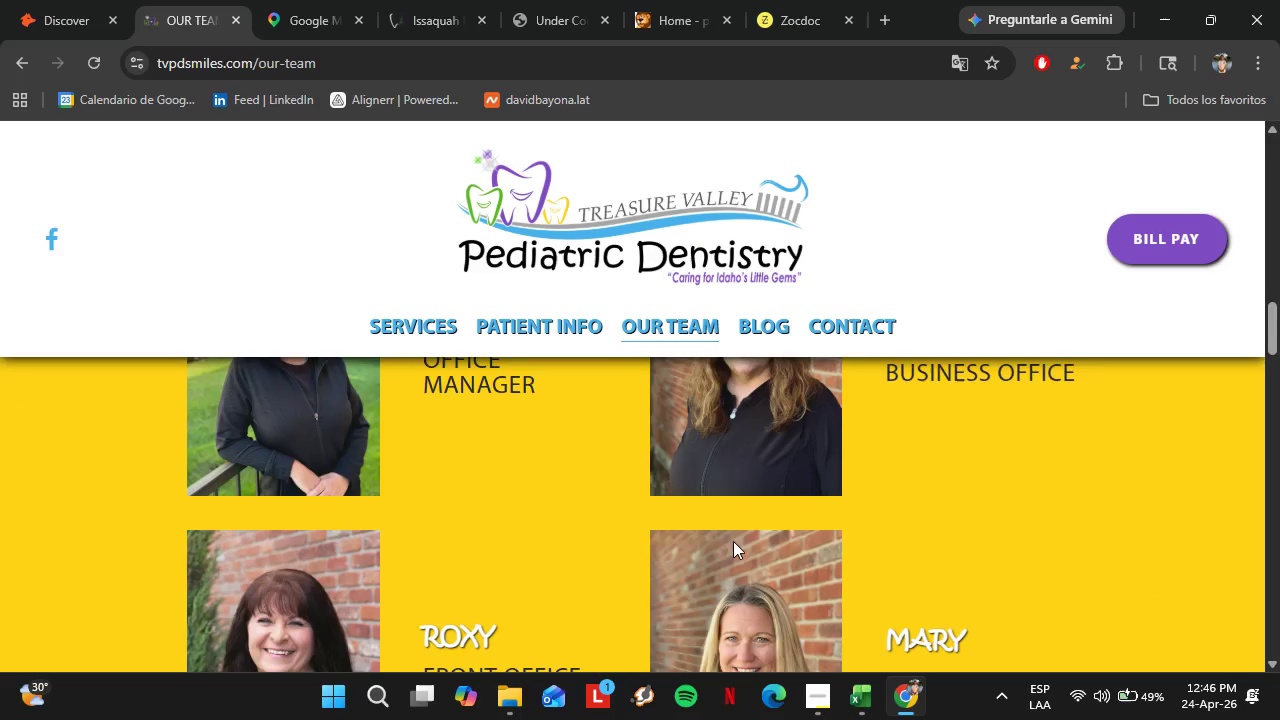 
scroll: coordinate [728, 537], scroll_direction: up, amount: 2.0
 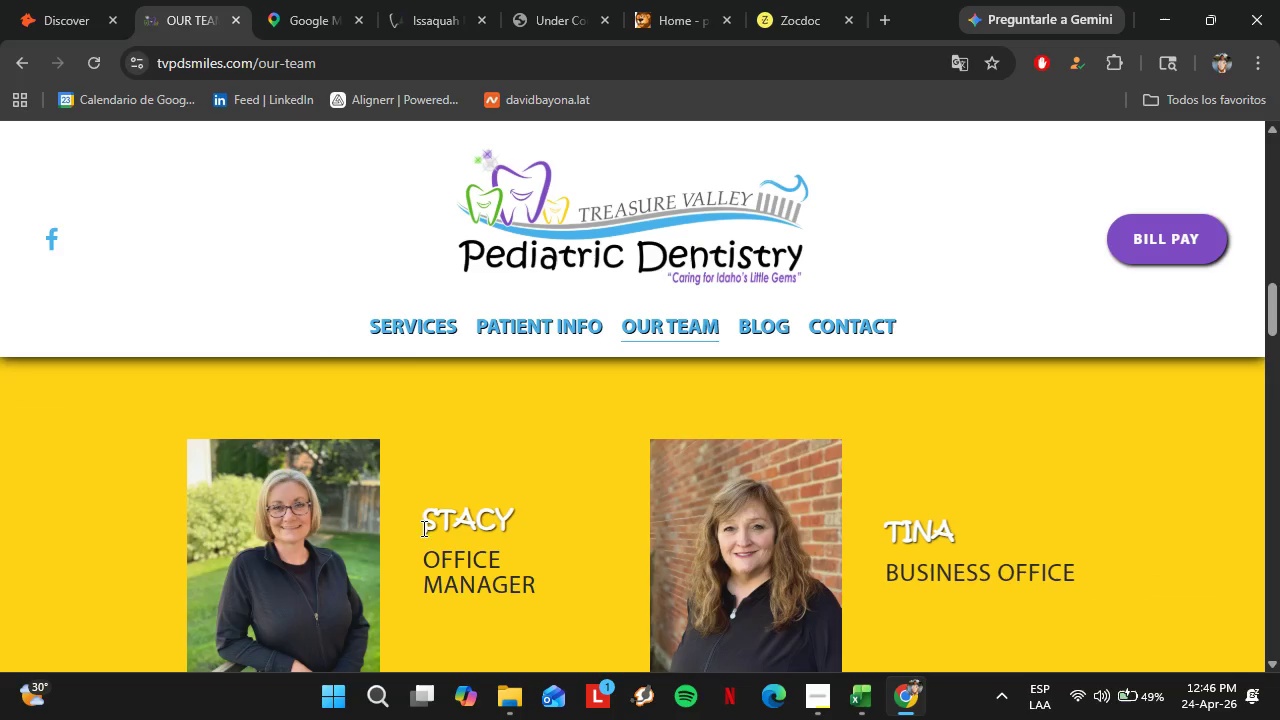 
left_click([335, 530])
 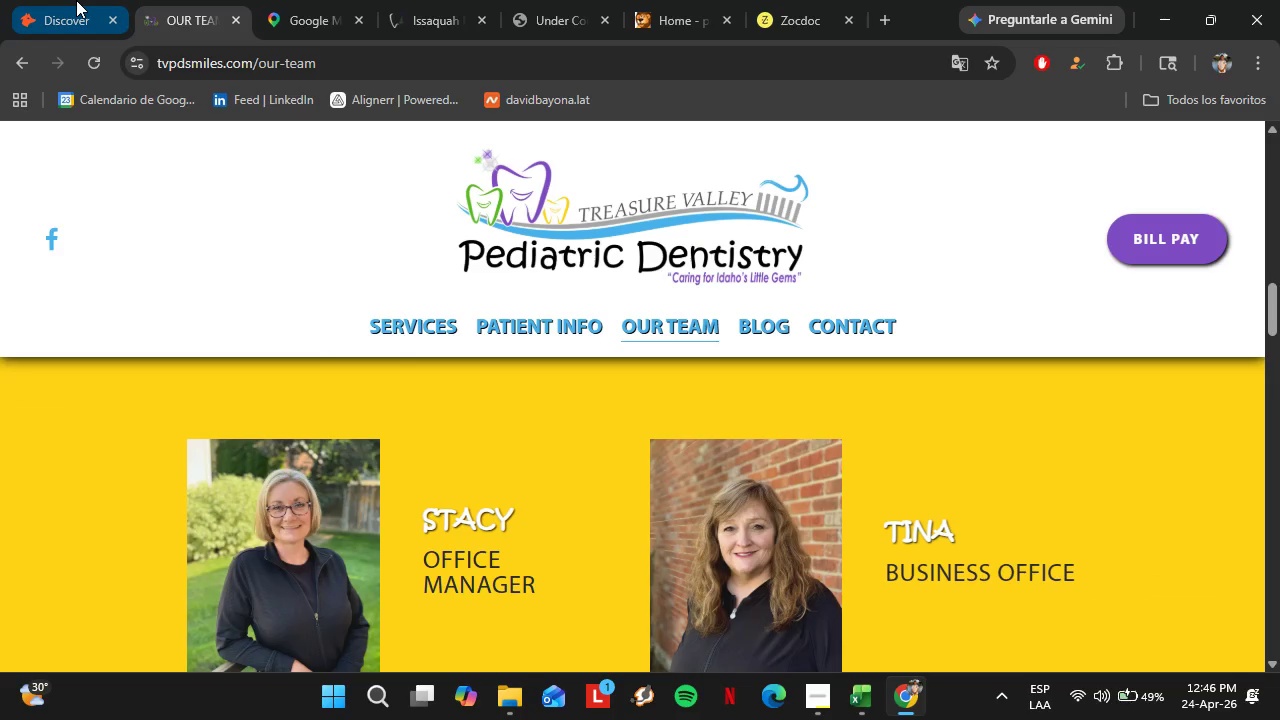 
left_click([76, 0])
 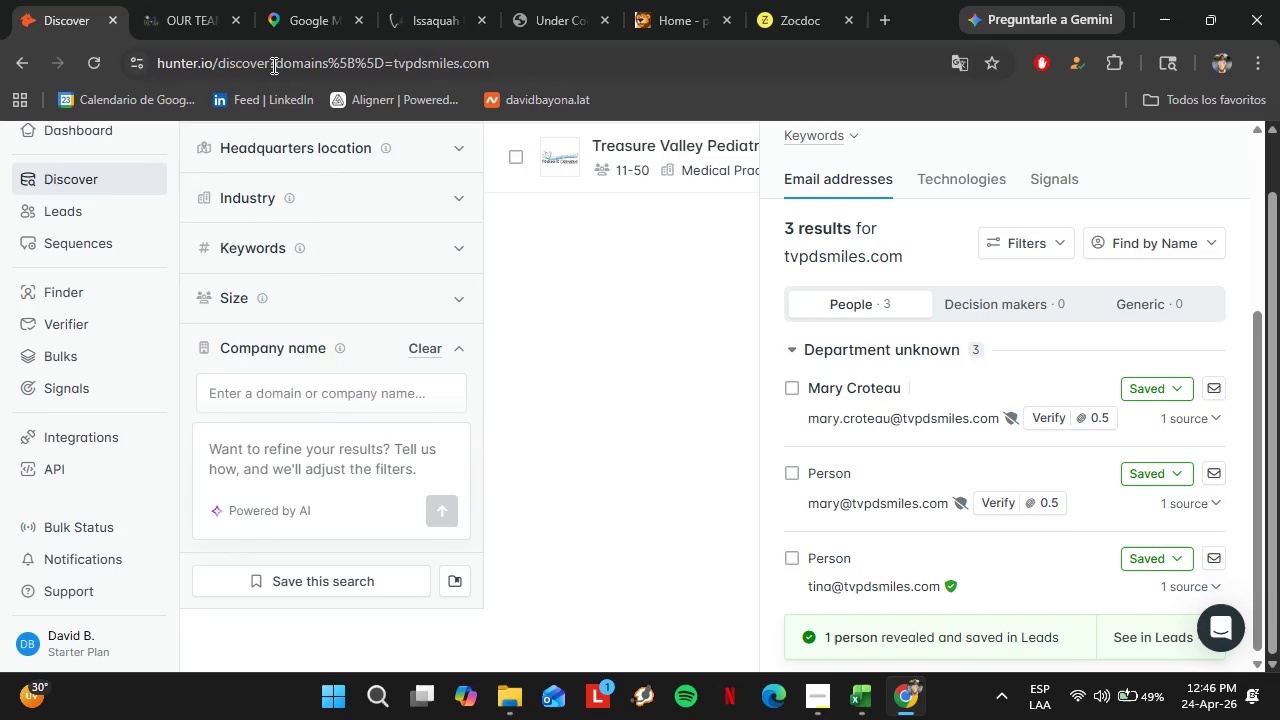 
left_click([197, 20])
 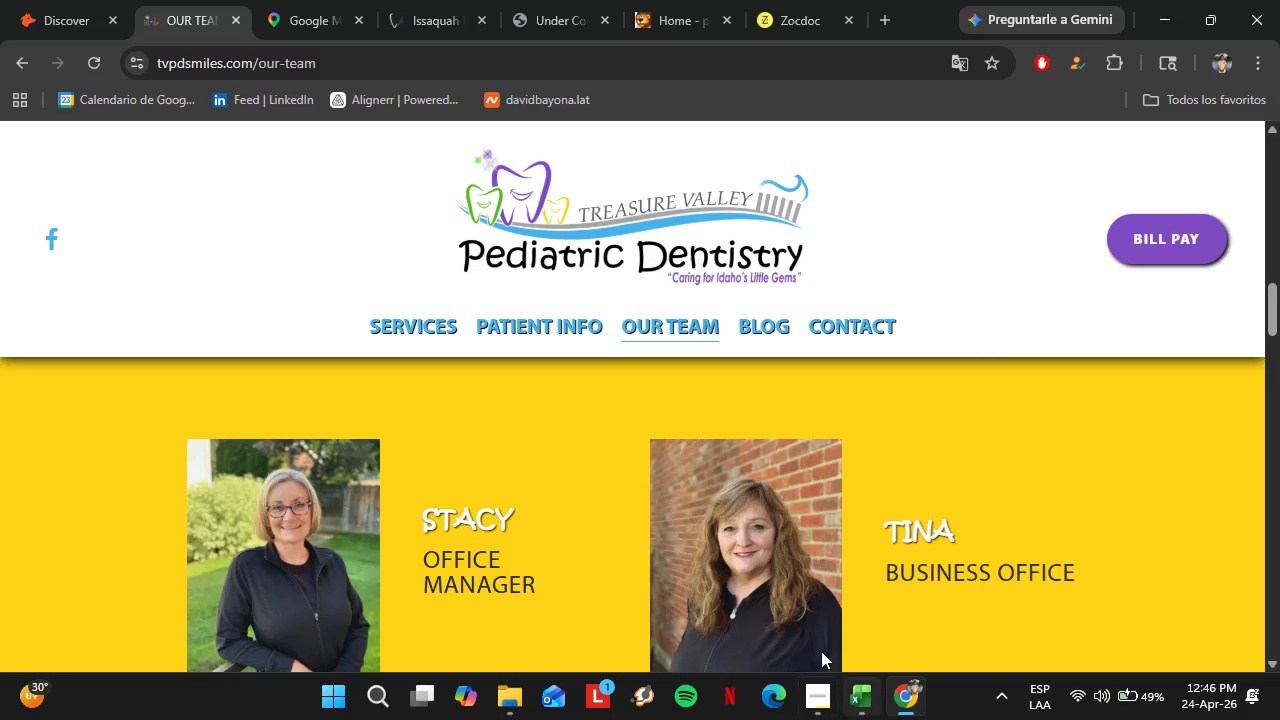 
scroll: coordinate [801, 571], scroll_direction: down, amount: 5.0
 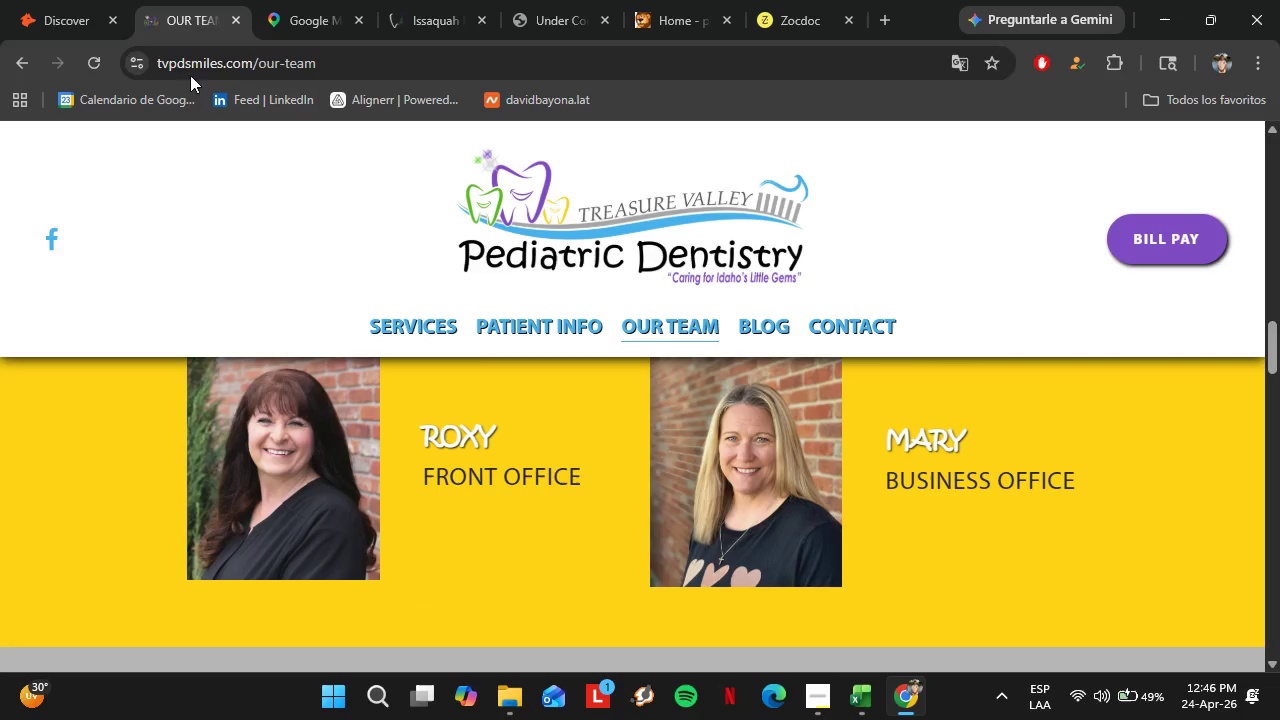 
left_click([62, 0])
 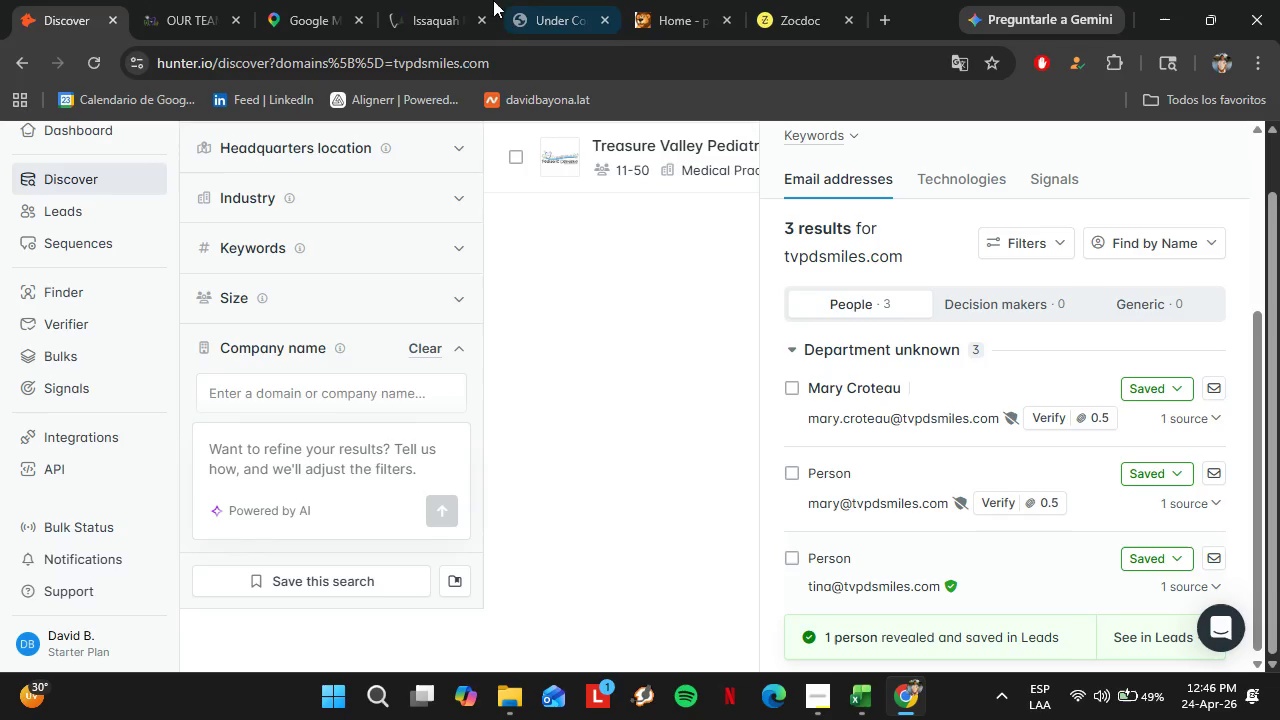 
left_click([206, 0])
 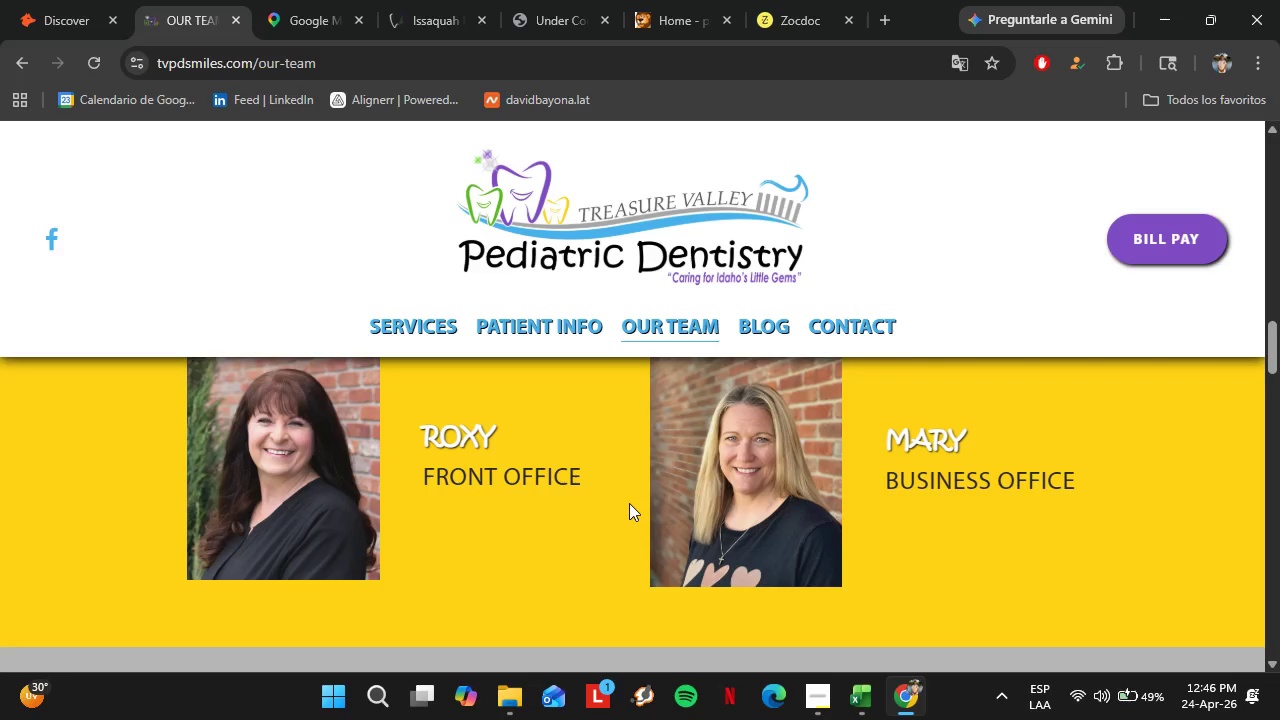 
scroll: coordinate [629, 503], scroll_direction: up, amount: 4.0
 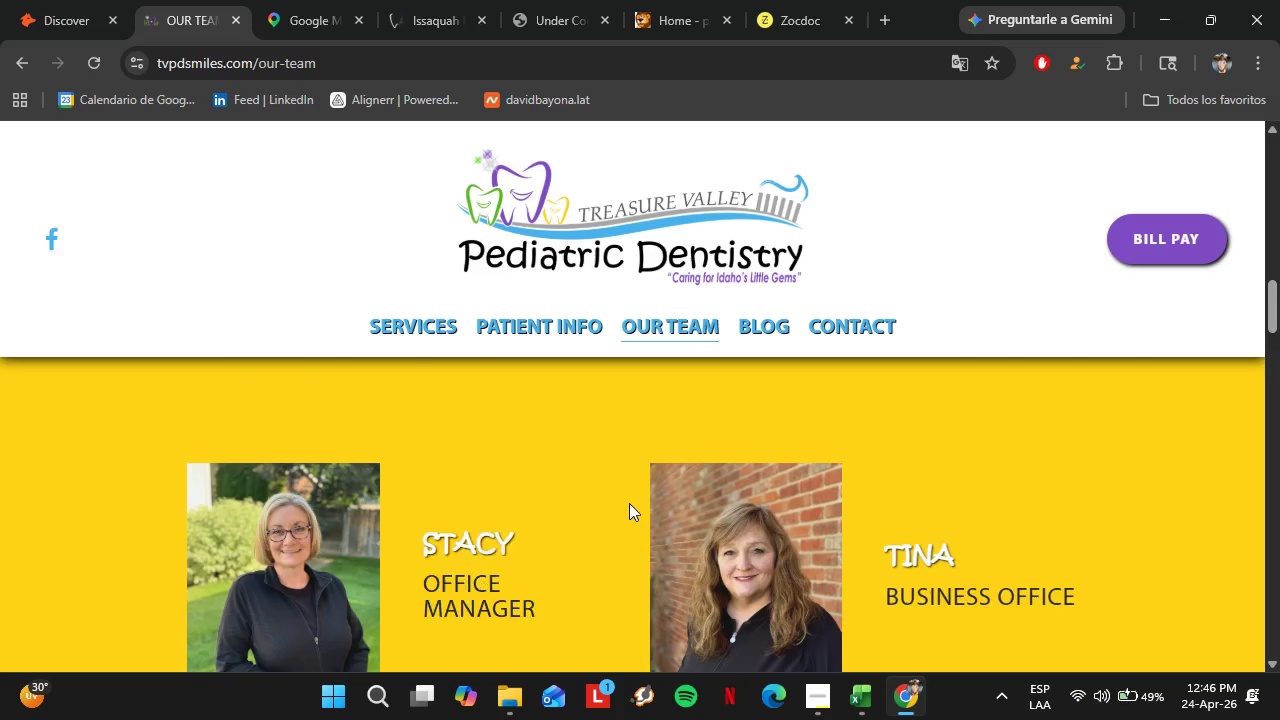 
scroll: coordinate [629, 503], scroll_direction: none, amount: 0.0
 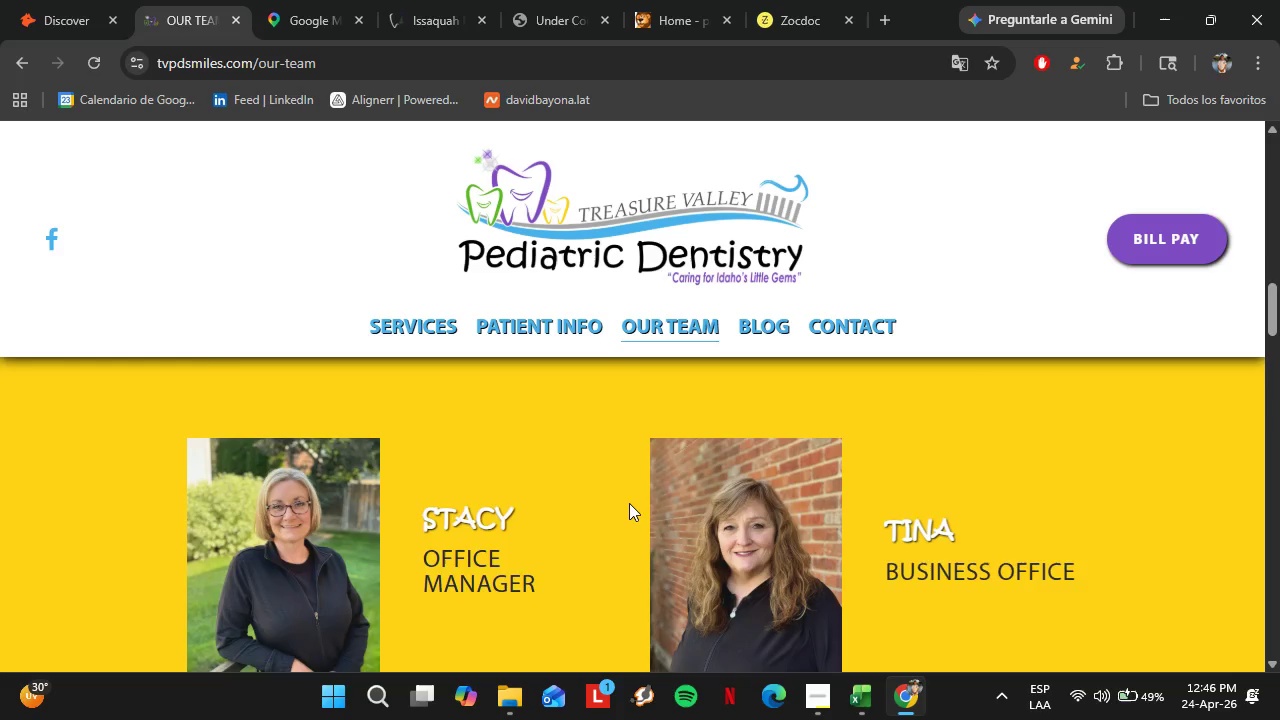 
scroll: coordinate [629, 503], scroll_direction: down, amount: 1.0
 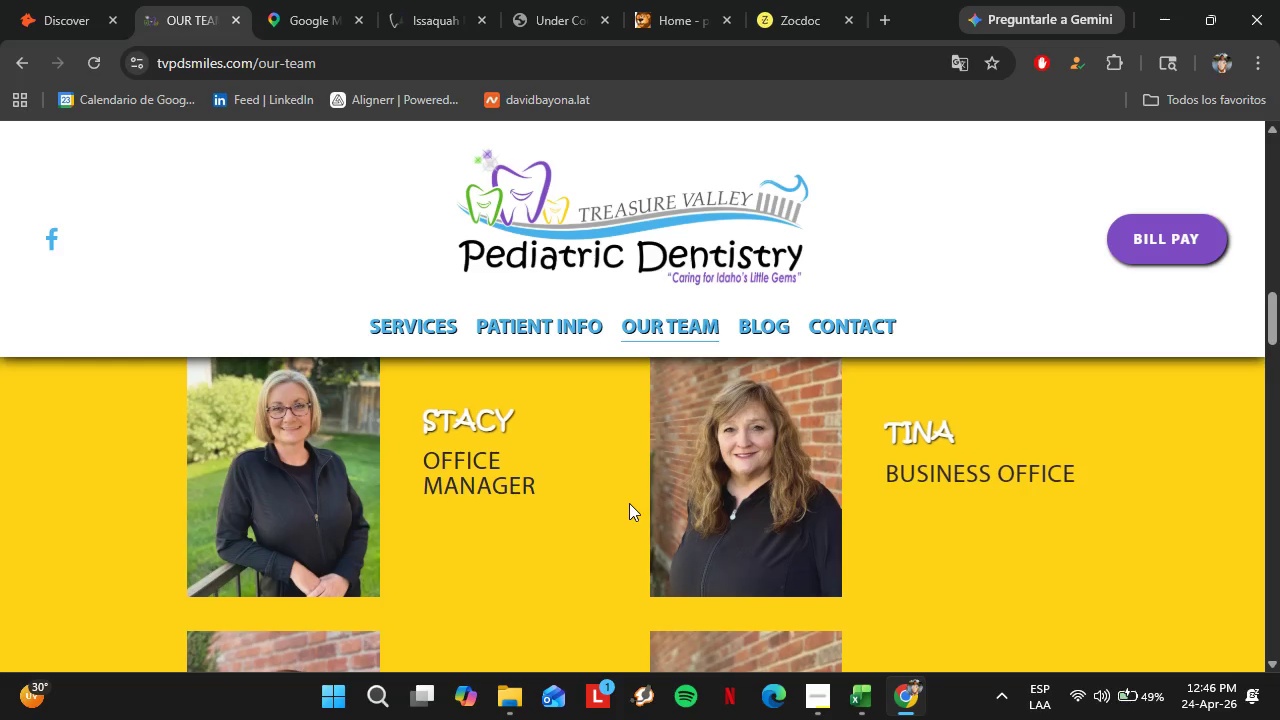 
scroll: coordinate [629, 503], scroll_direction: up, amount: 1.0
 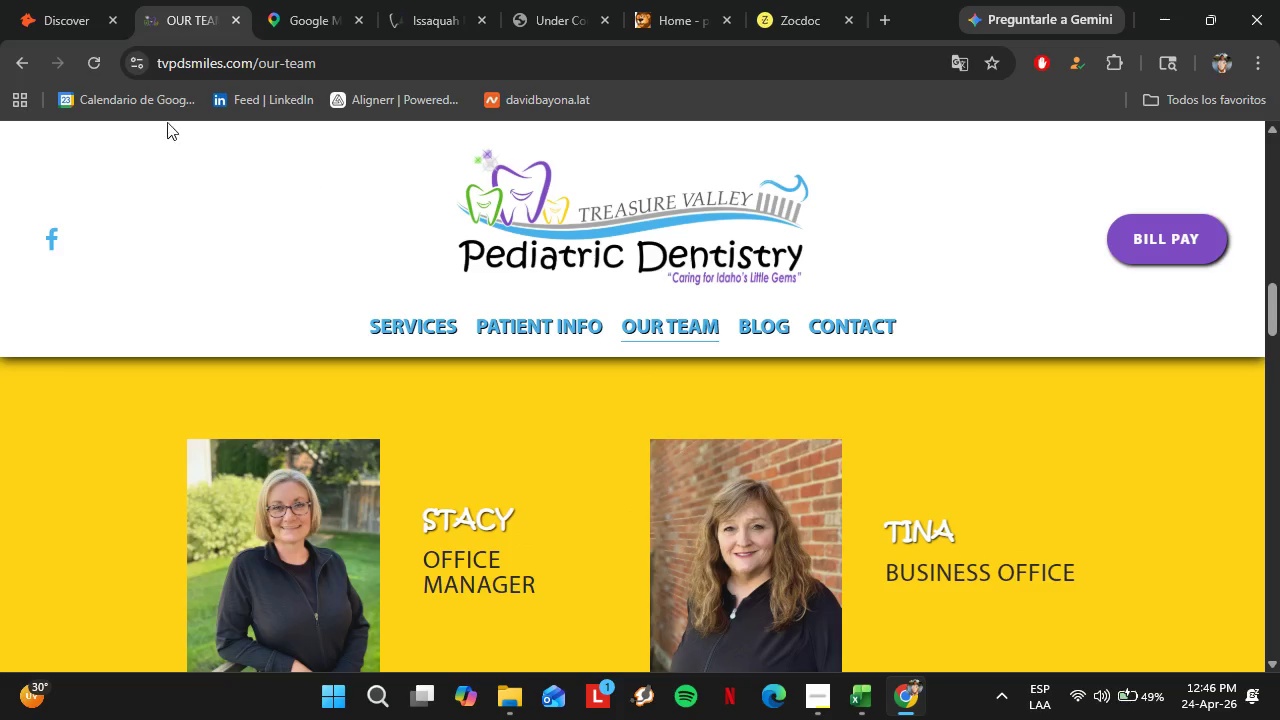 
left_click([40, 0])
 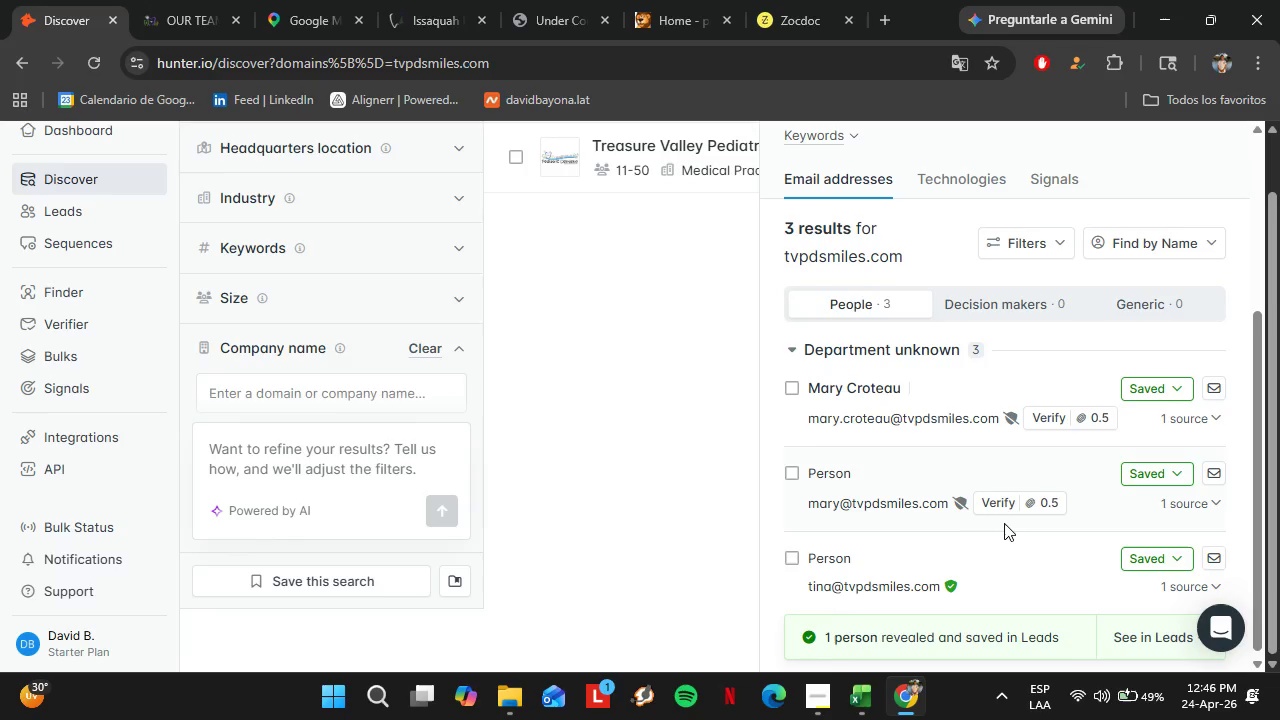 
scroll: coordinate [1004, 522], scroll_direction: down, amount: 2.0
 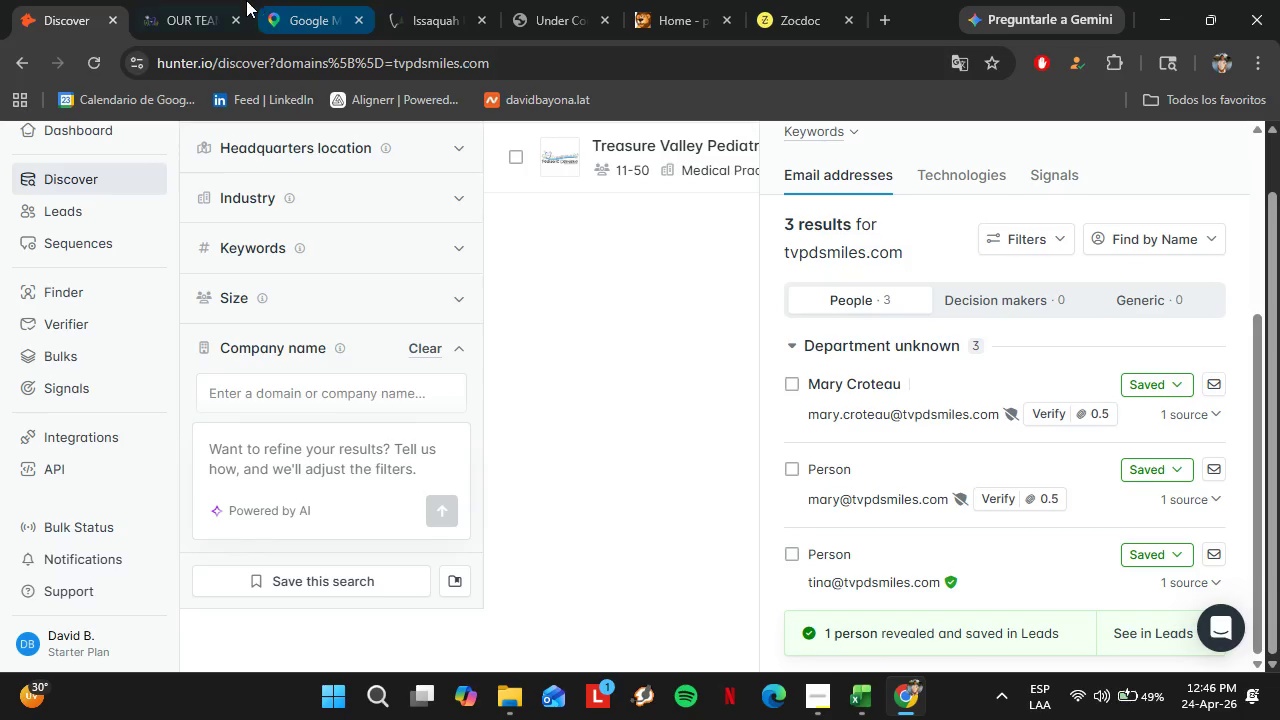 
left_click([211, 0])
 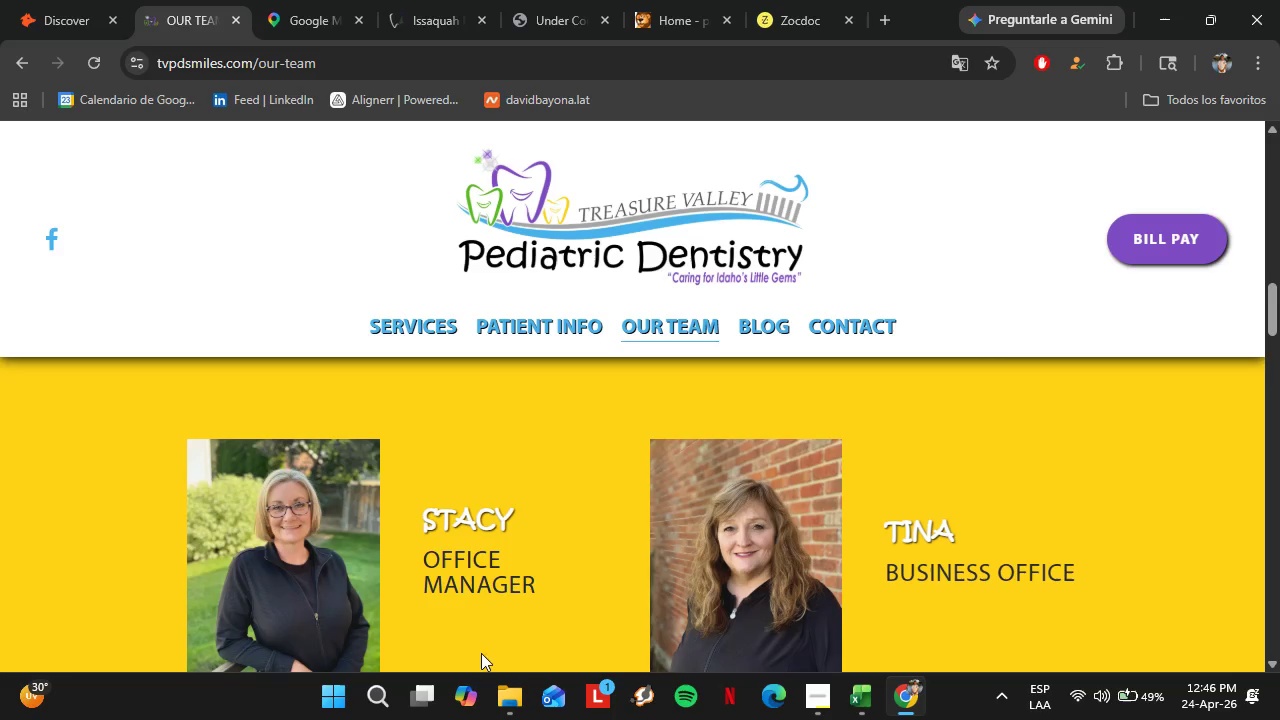 
left_click([433, 559])
 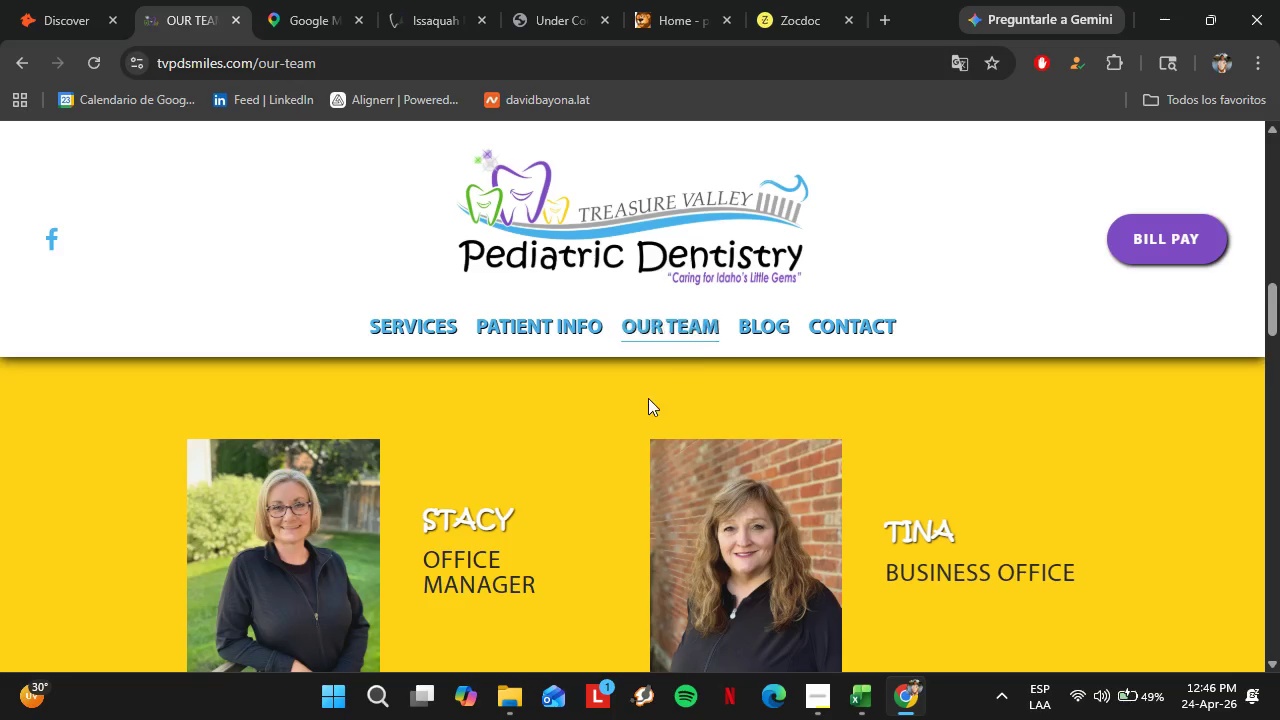 
scroll: coordinate [735, 422], scroll_direction: down, amount: 36.0
 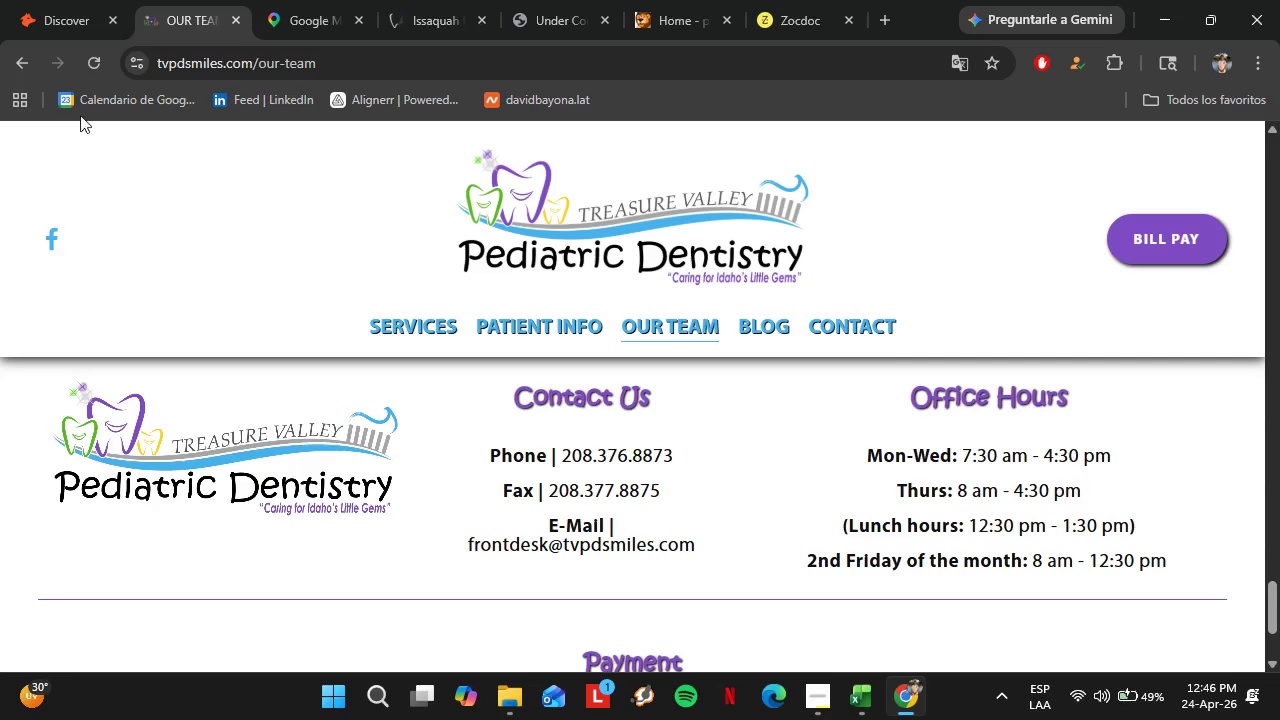 
left_click([38, 0])
 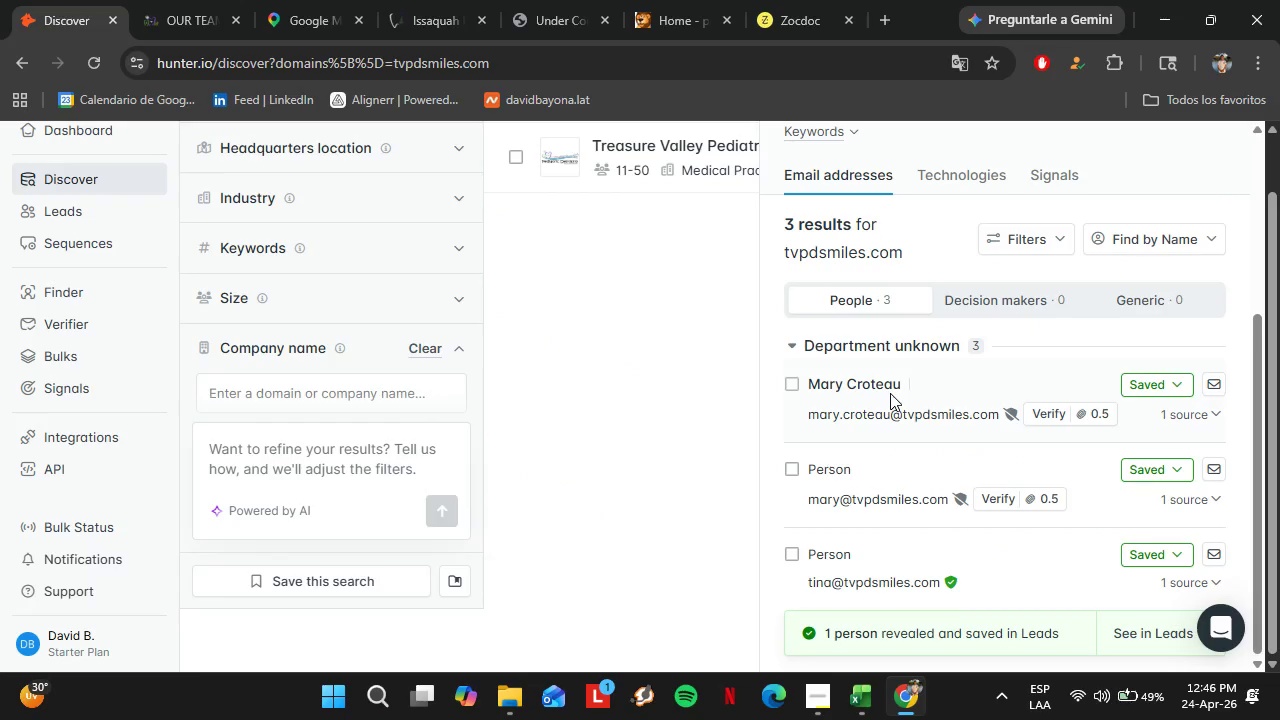 
left_click([194, 0])
 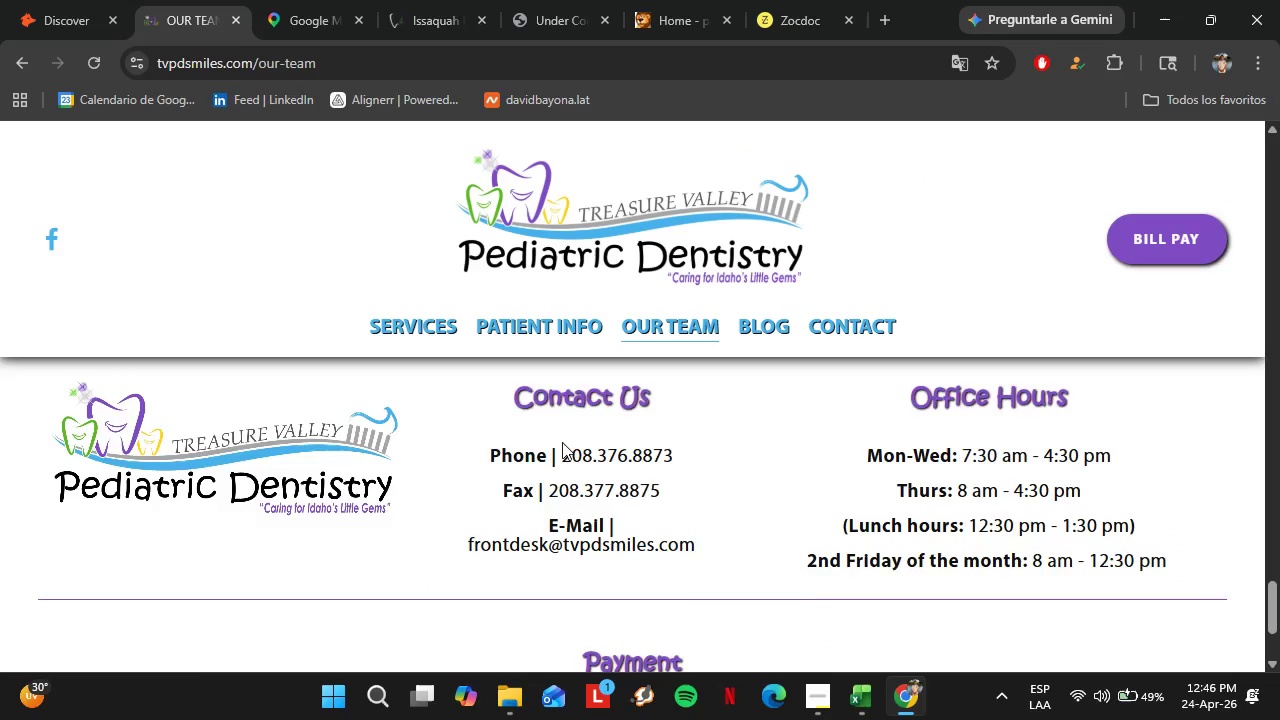 
scroll: coordinate [561, 448], scroll_direction: up, amount: 31.0
 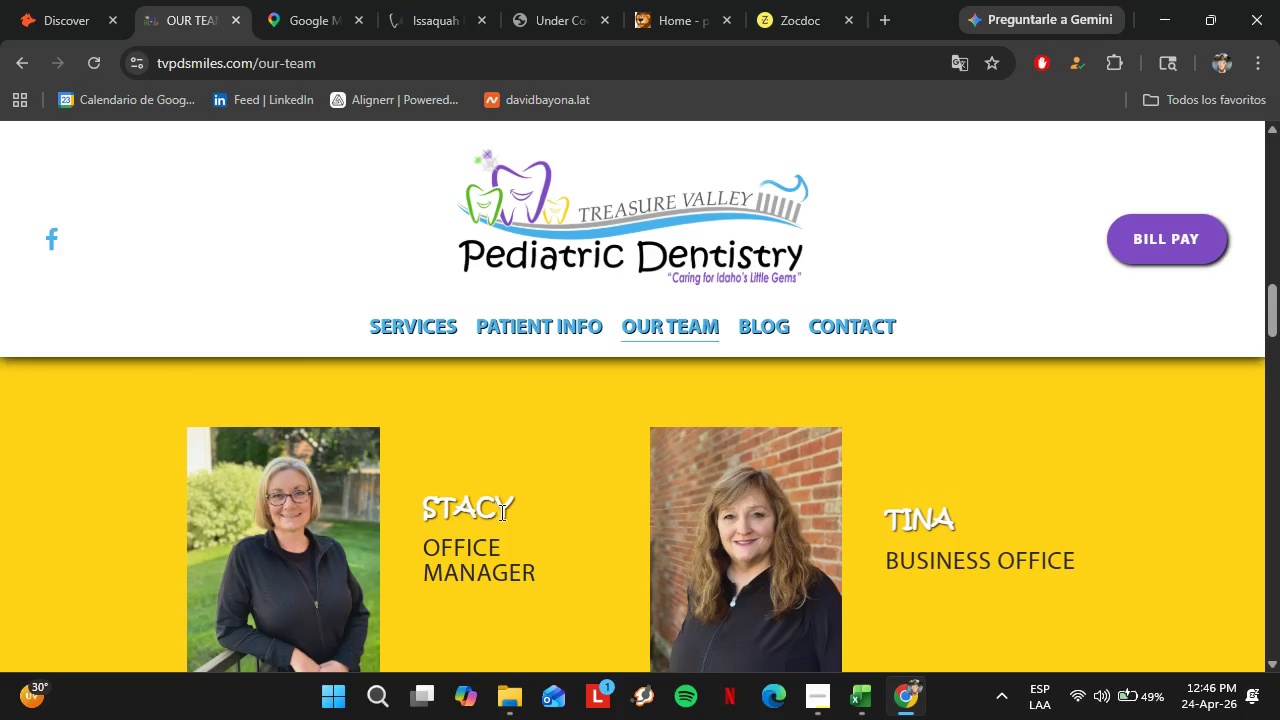 
left_click_drag(start_coordinate=[526, 509], to_coordinate=[426, 503])
 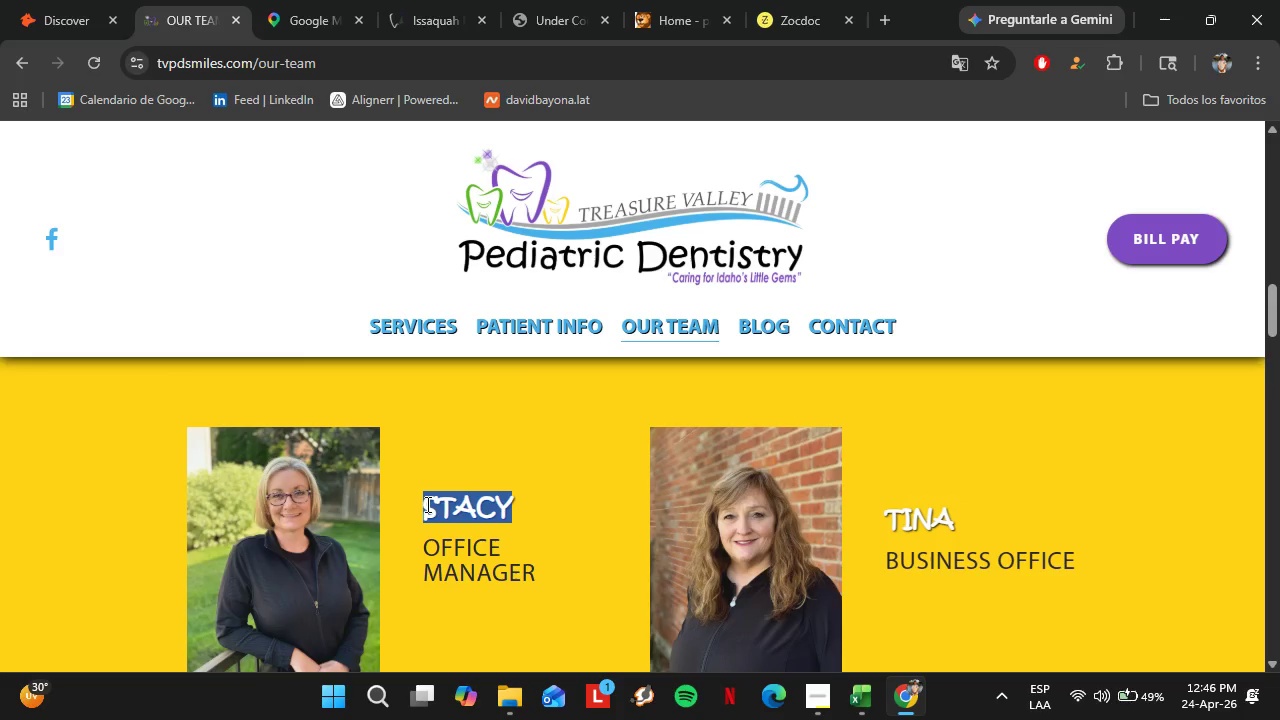 
key(Control+C)
 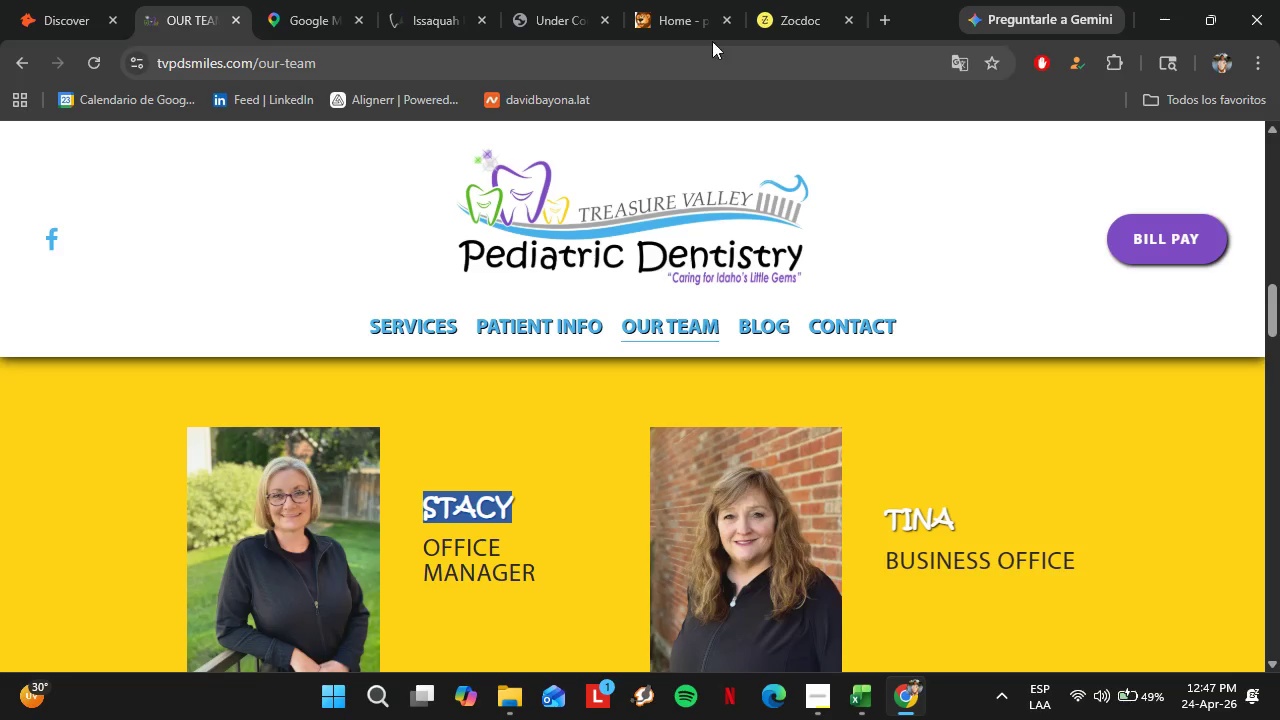 
left_click([679, 0])
 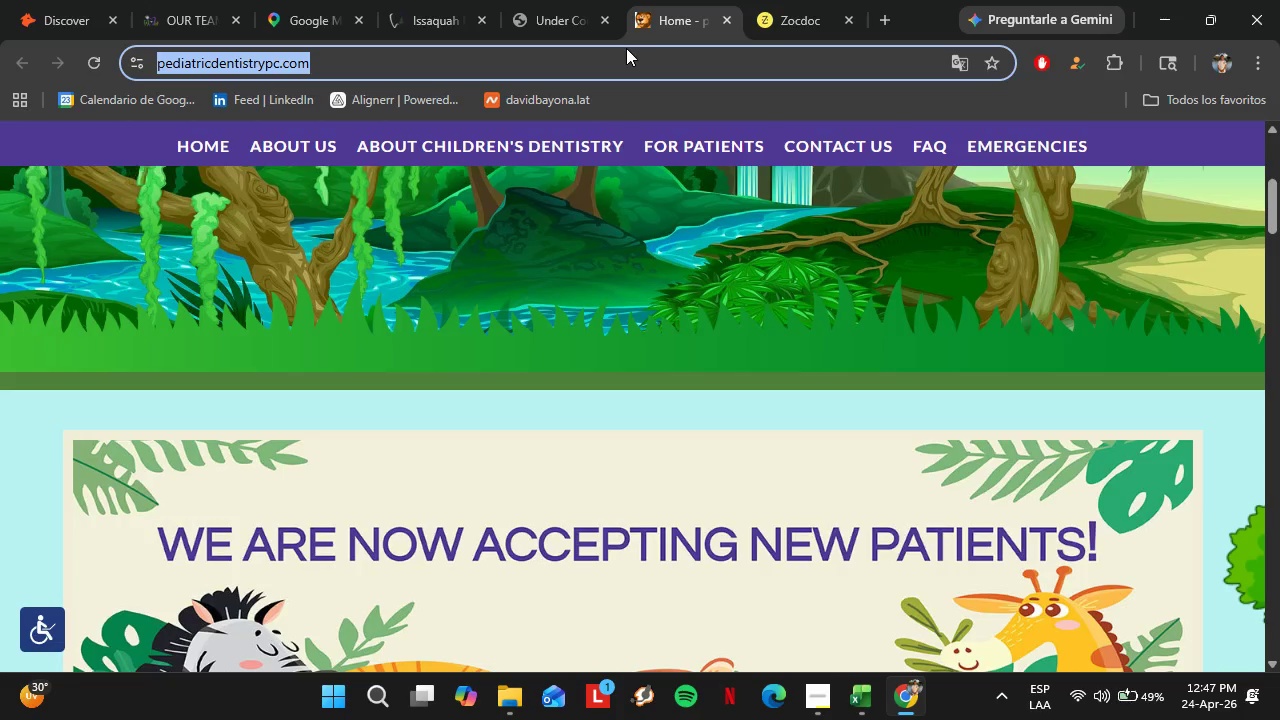 
key(Control+V)
 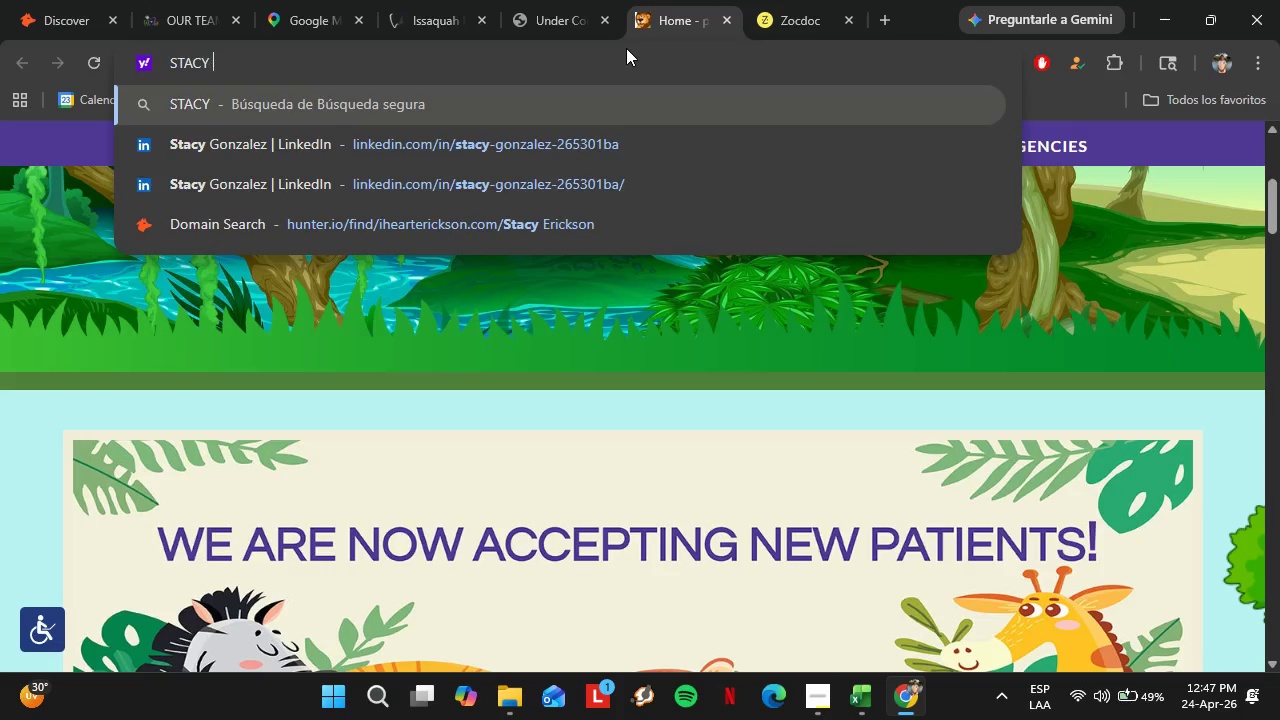 
key(Space)
 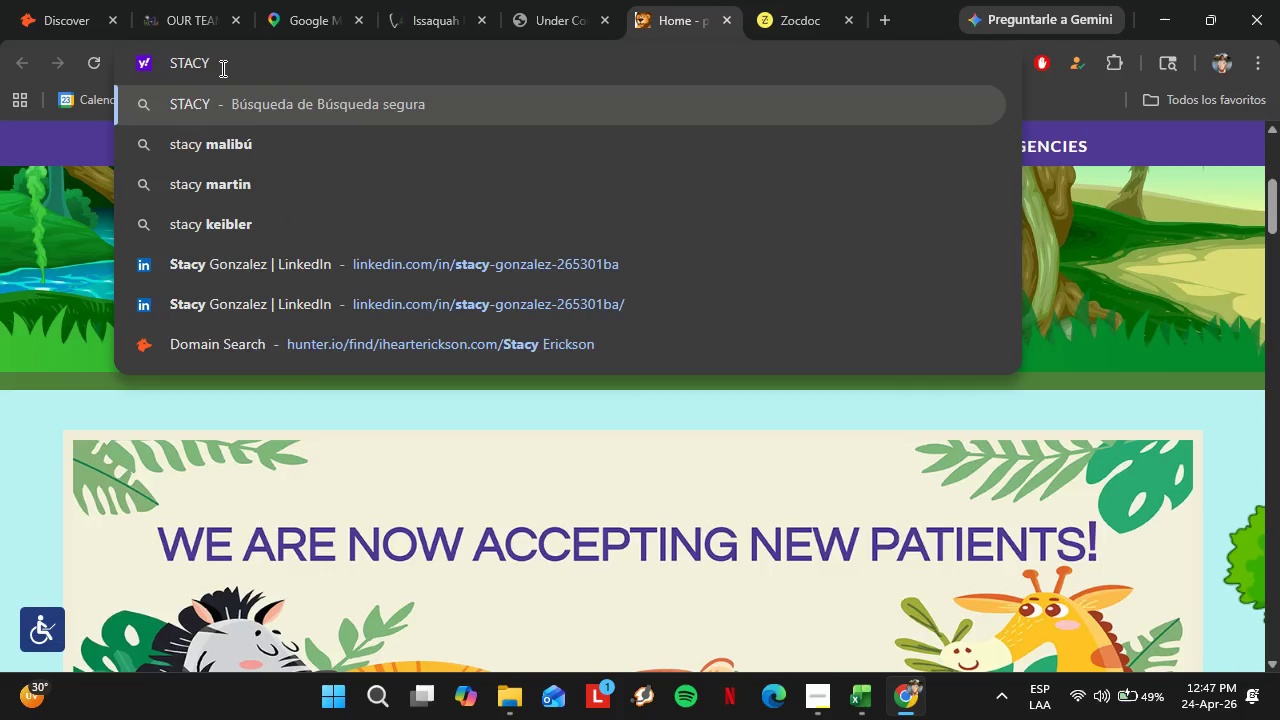 
key(Backspace)
key(Backspace)
key(Backspace)
key(Backspace)
key(Backspace)
type(tacy from )
 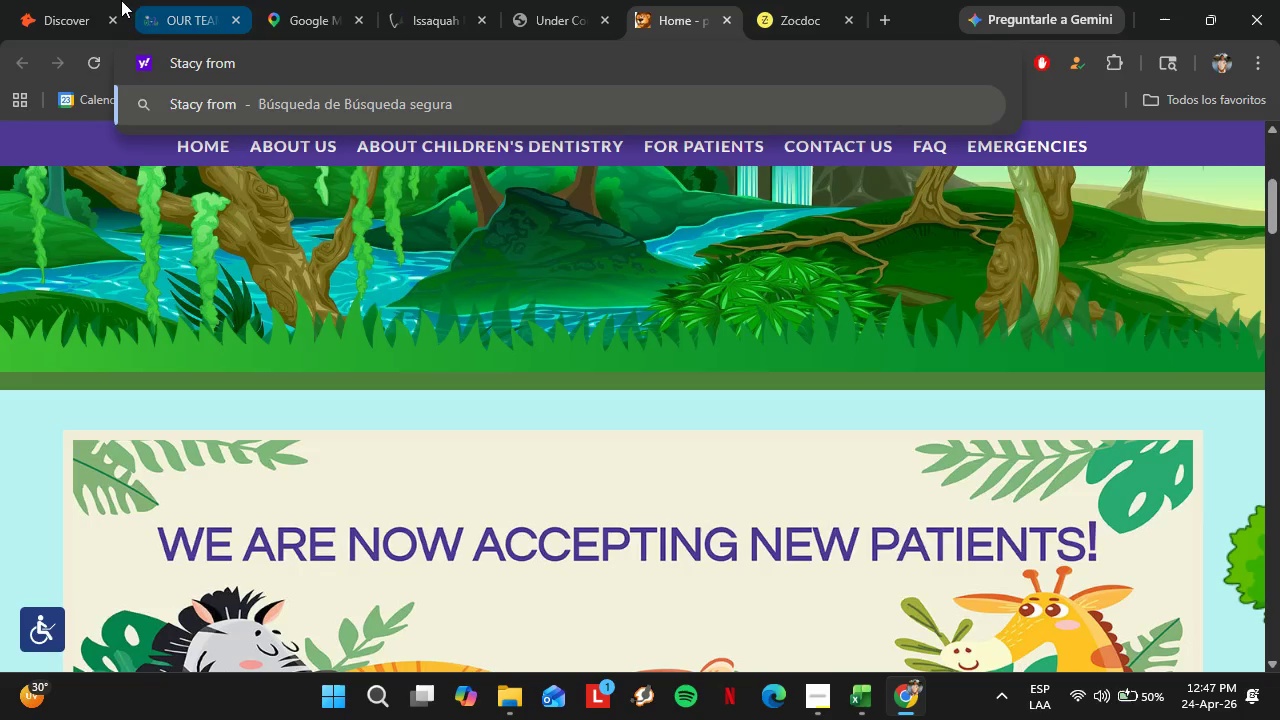 
left_click([91, 0])
 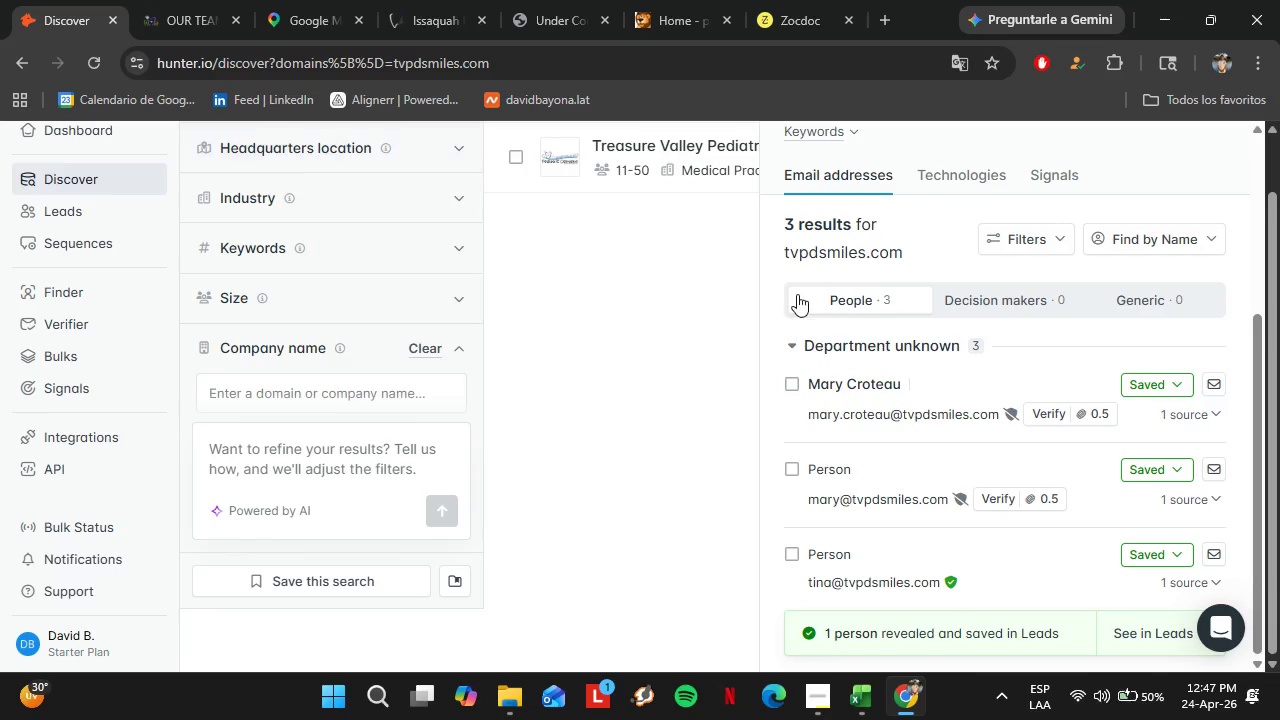 
scroll: coordinate [888, 221], scroll_direction: up, amount: 7.0
 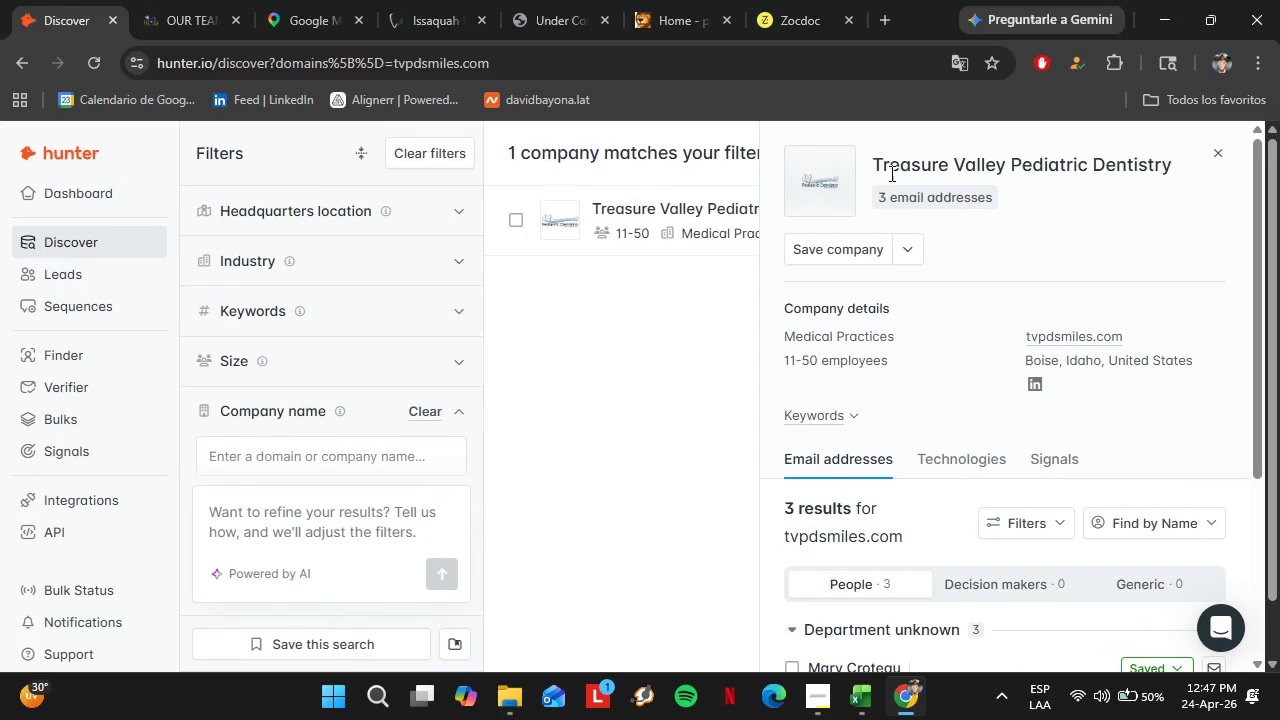 
left_click_drag(start_coordinate=[878, 166], to_coordinate=[1174, 172])
 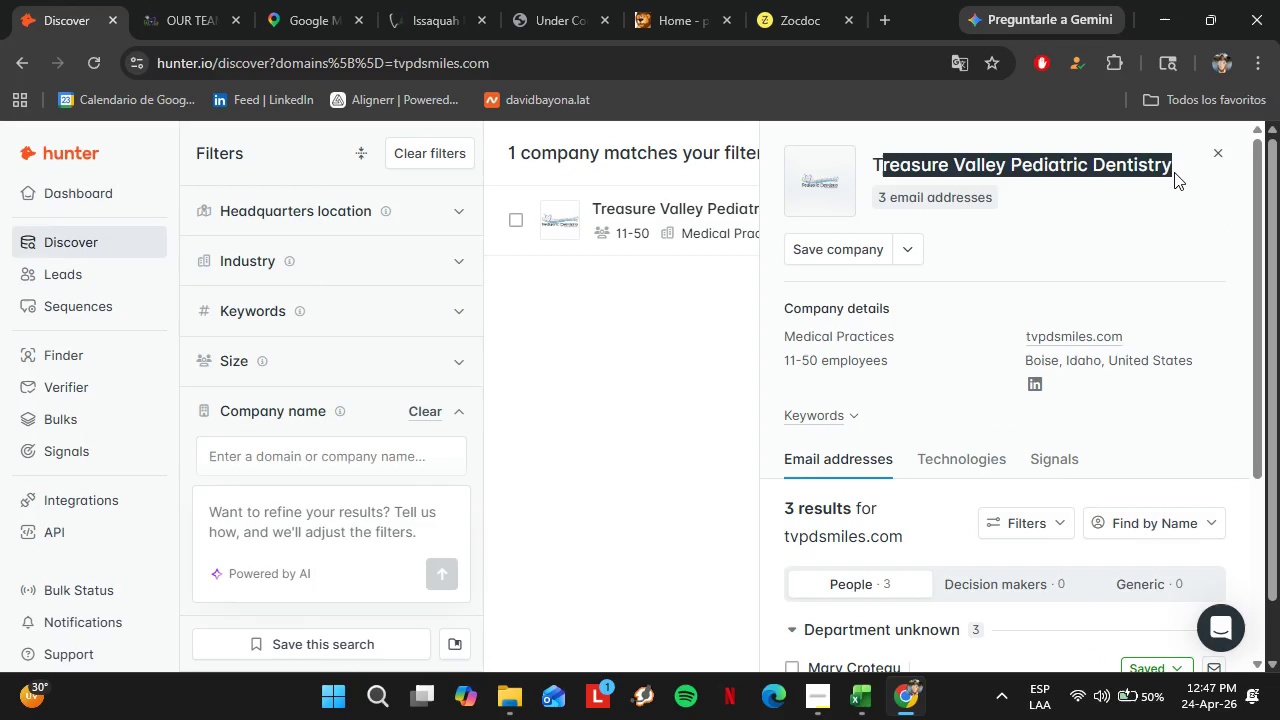 
left_click_drag(start_coordinate=[876, 159], to_coordinate=[1177, 166])
 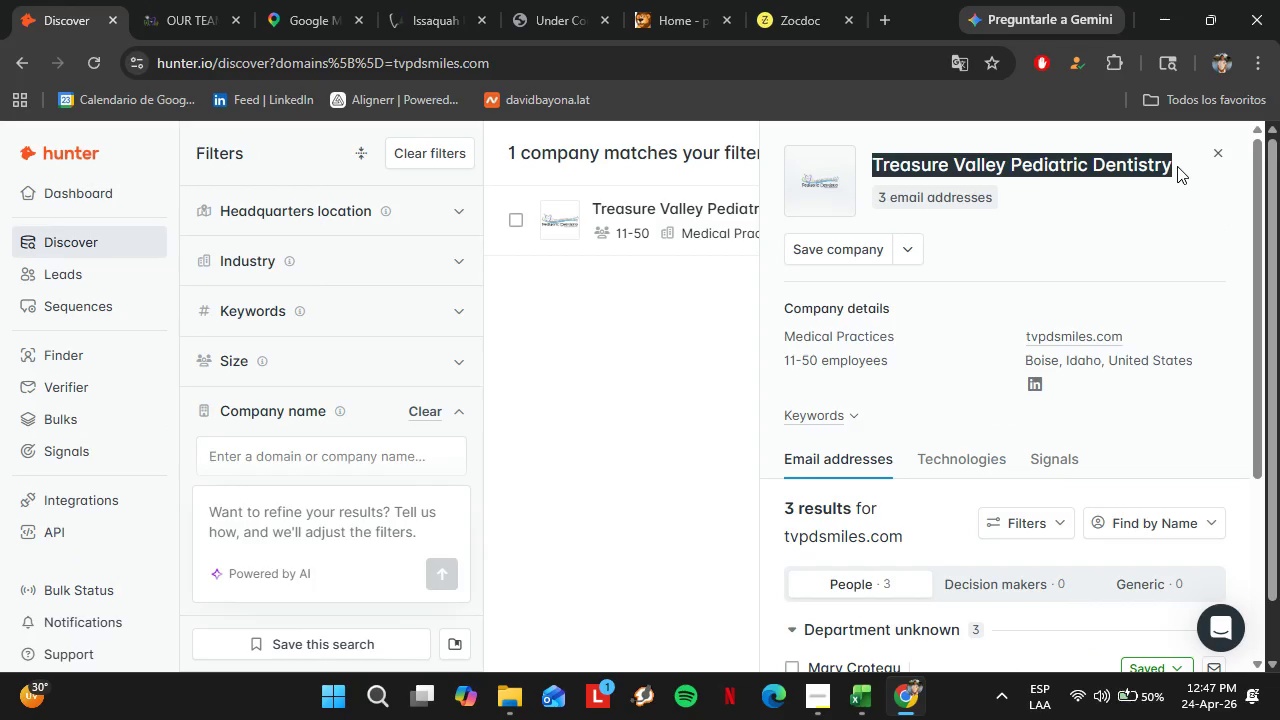 
key(Control+C)
 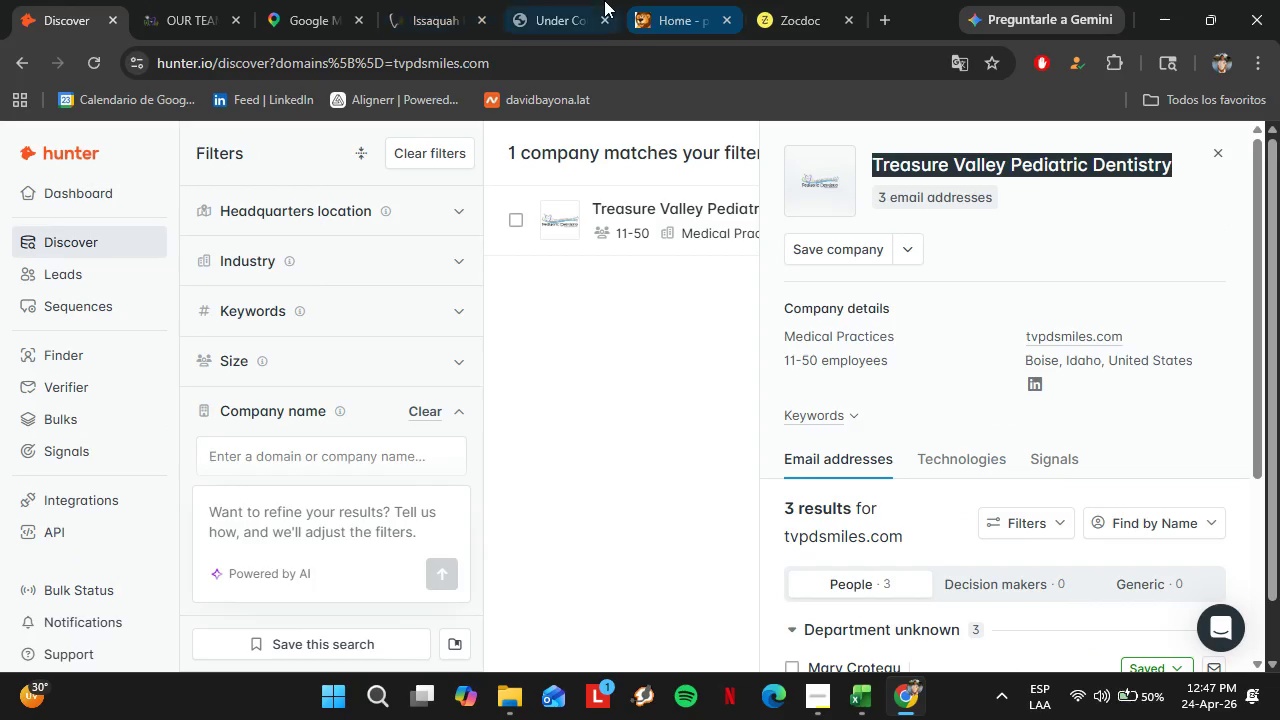 
left_click([595, 0])
 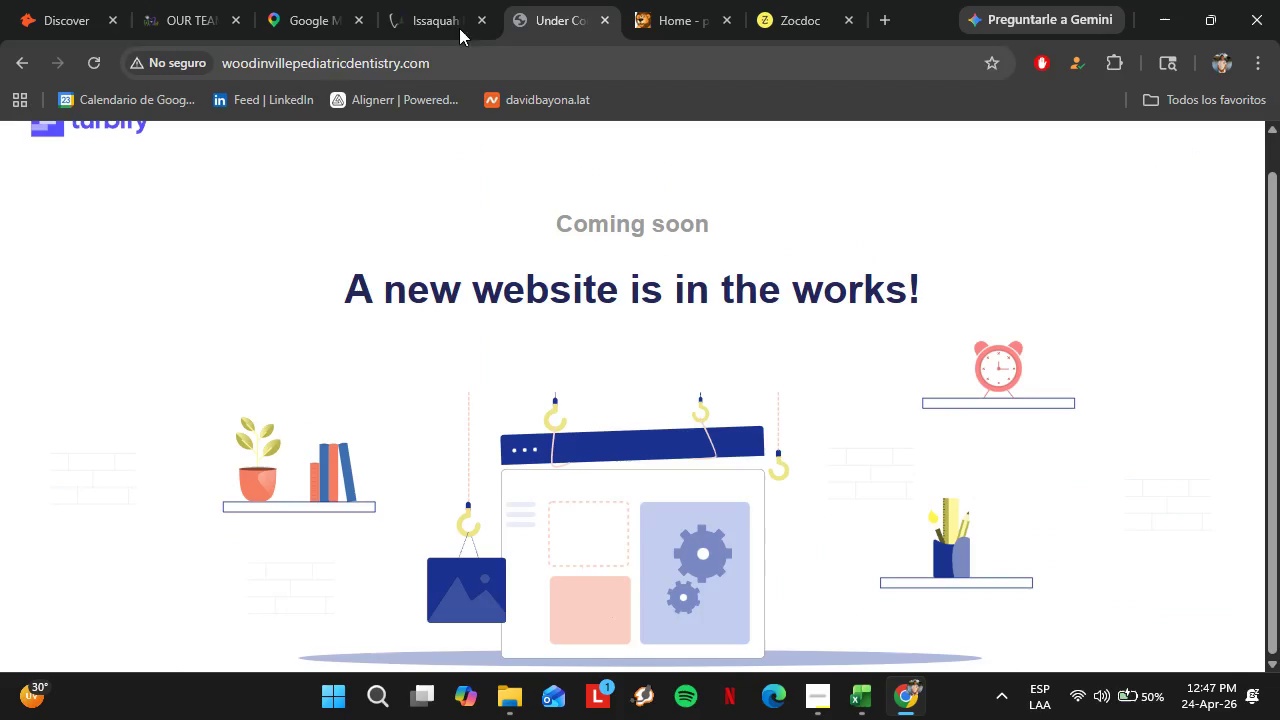 
left_click([421, 0])
 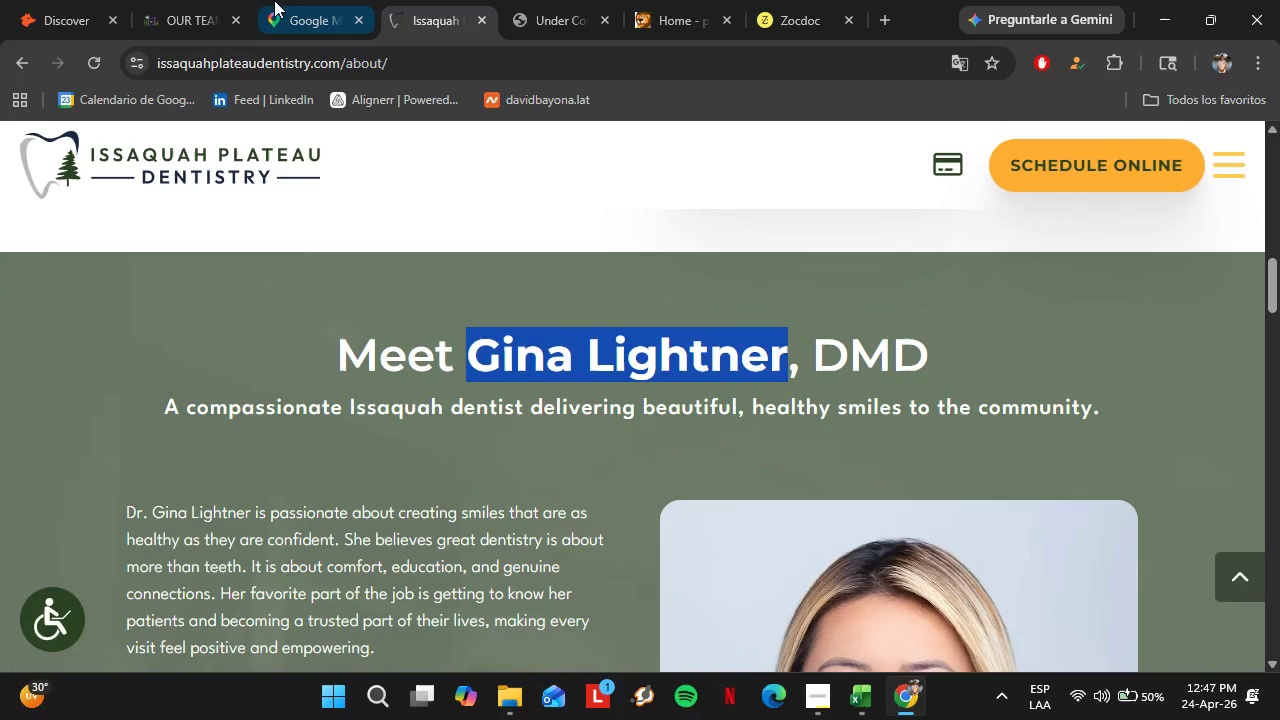 
left_click([274, 0])
 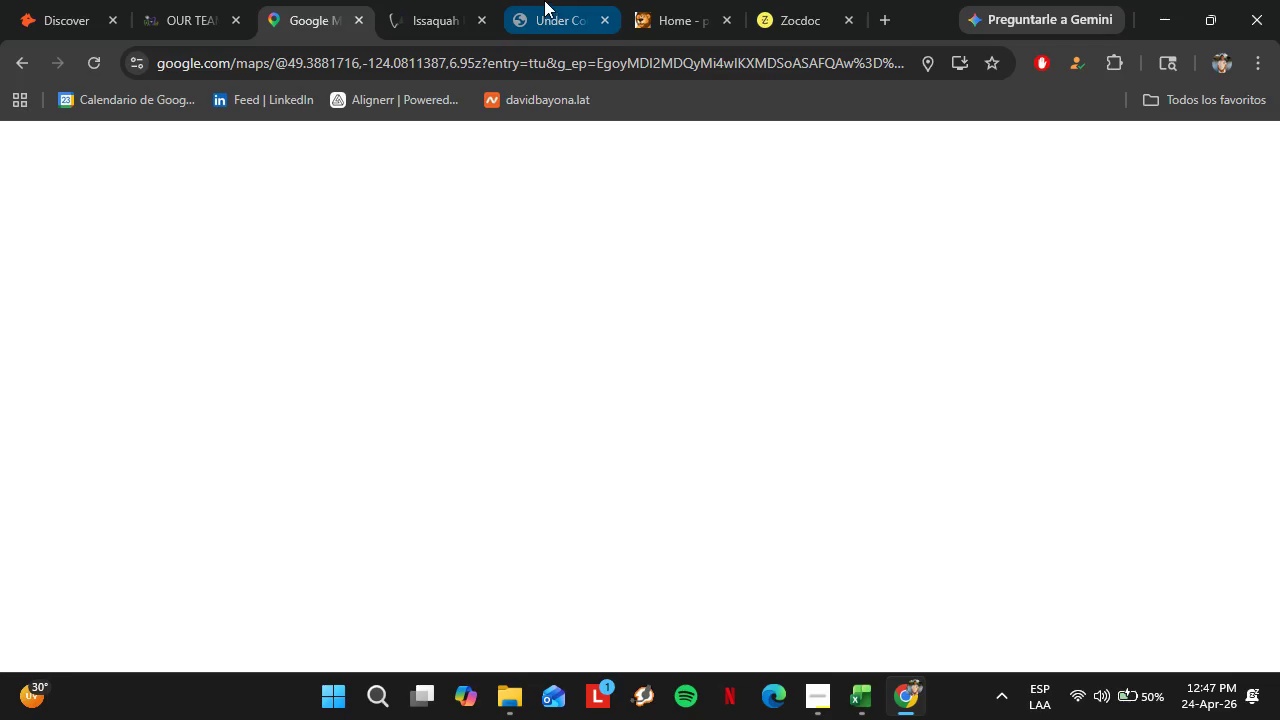 
left_click([544, 0])
 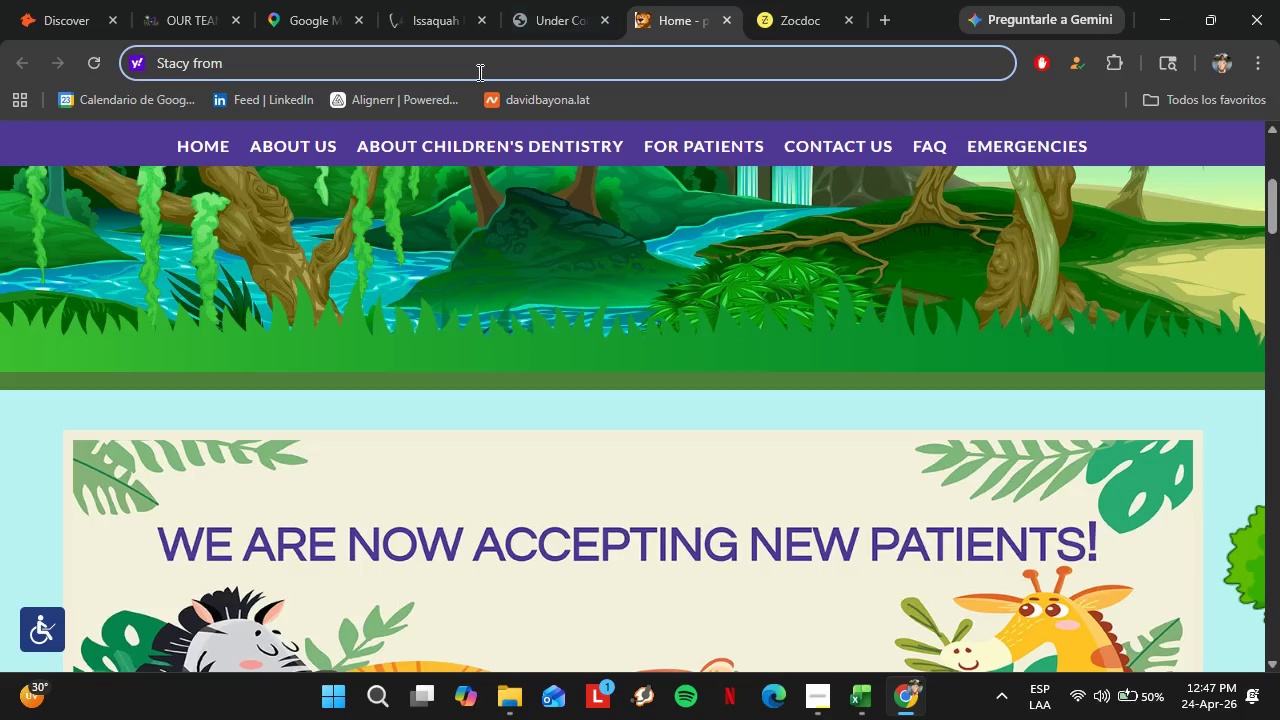 
key(Control+V)
 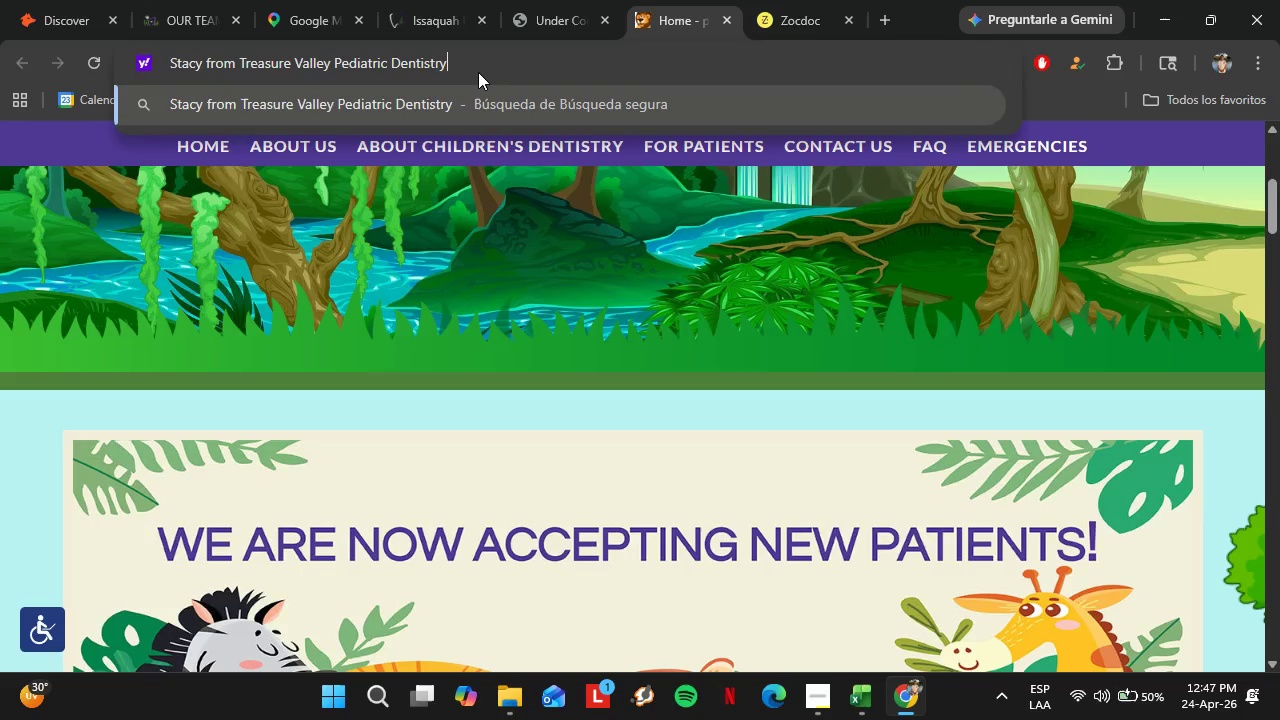 
key(Enter)
 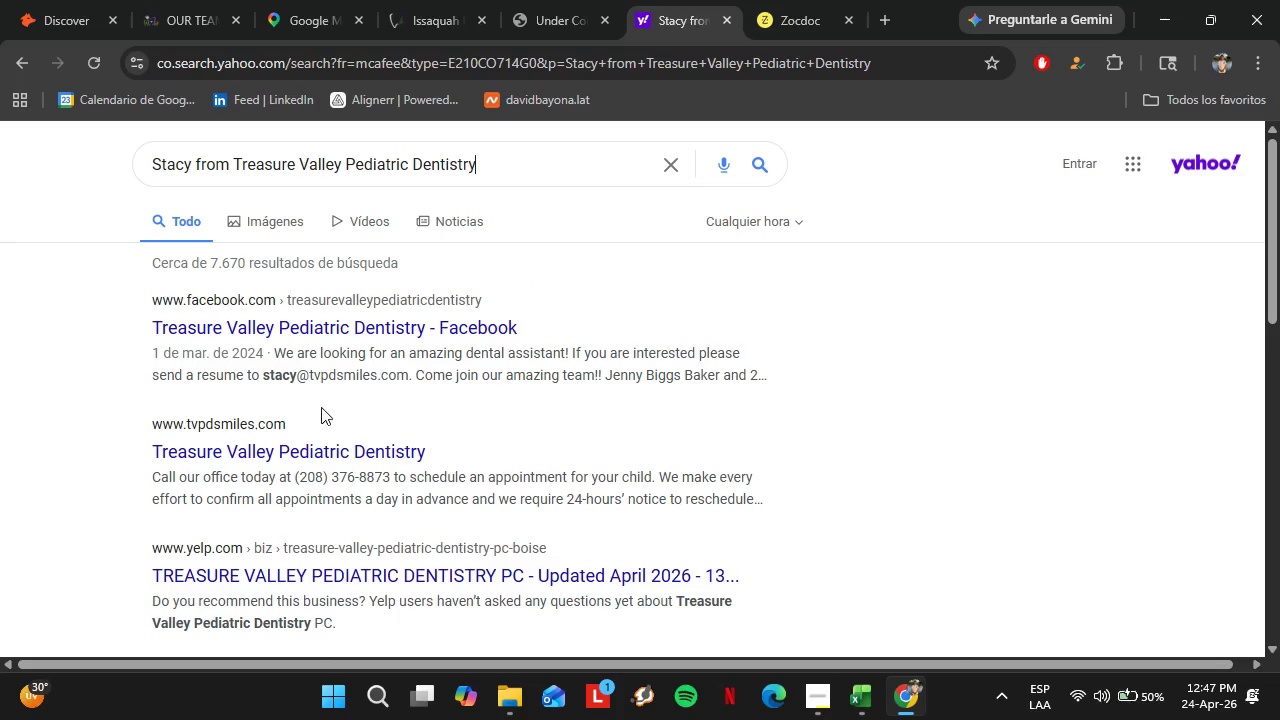 
wait(7.12)
 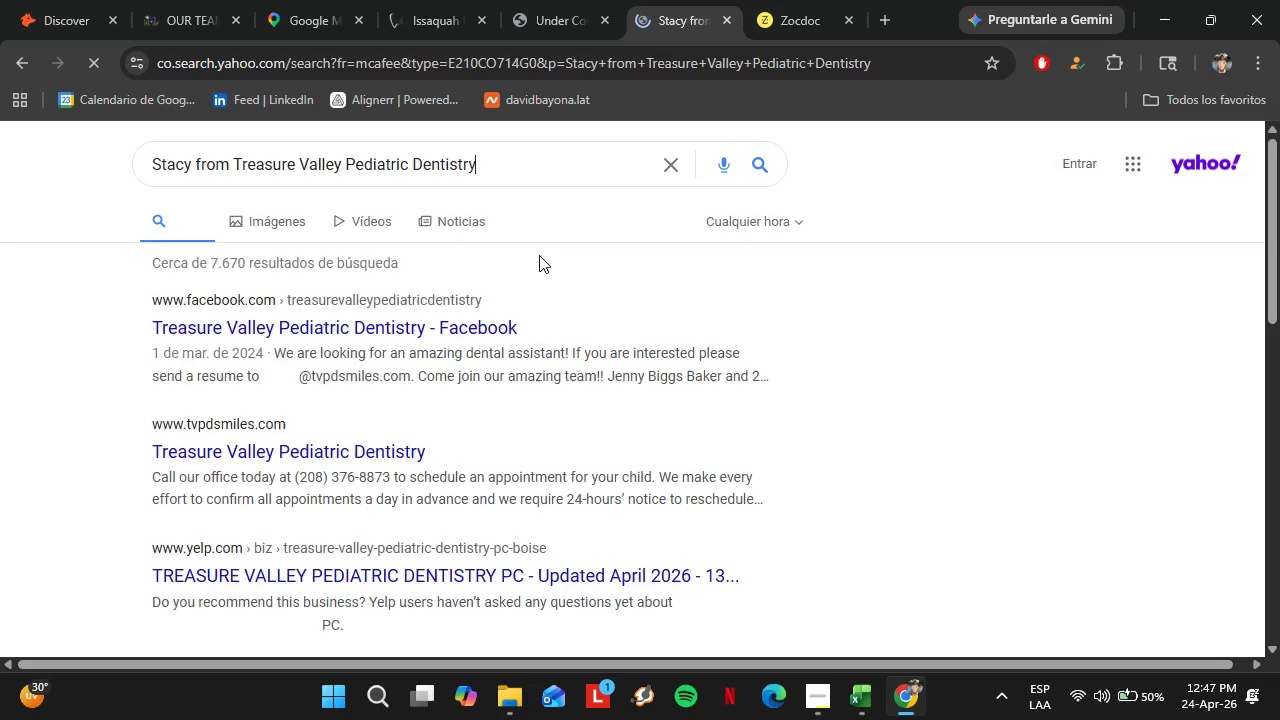 
left_click_drag(start_coordinate=[261, 376], to_coordinate=[408, 378])
 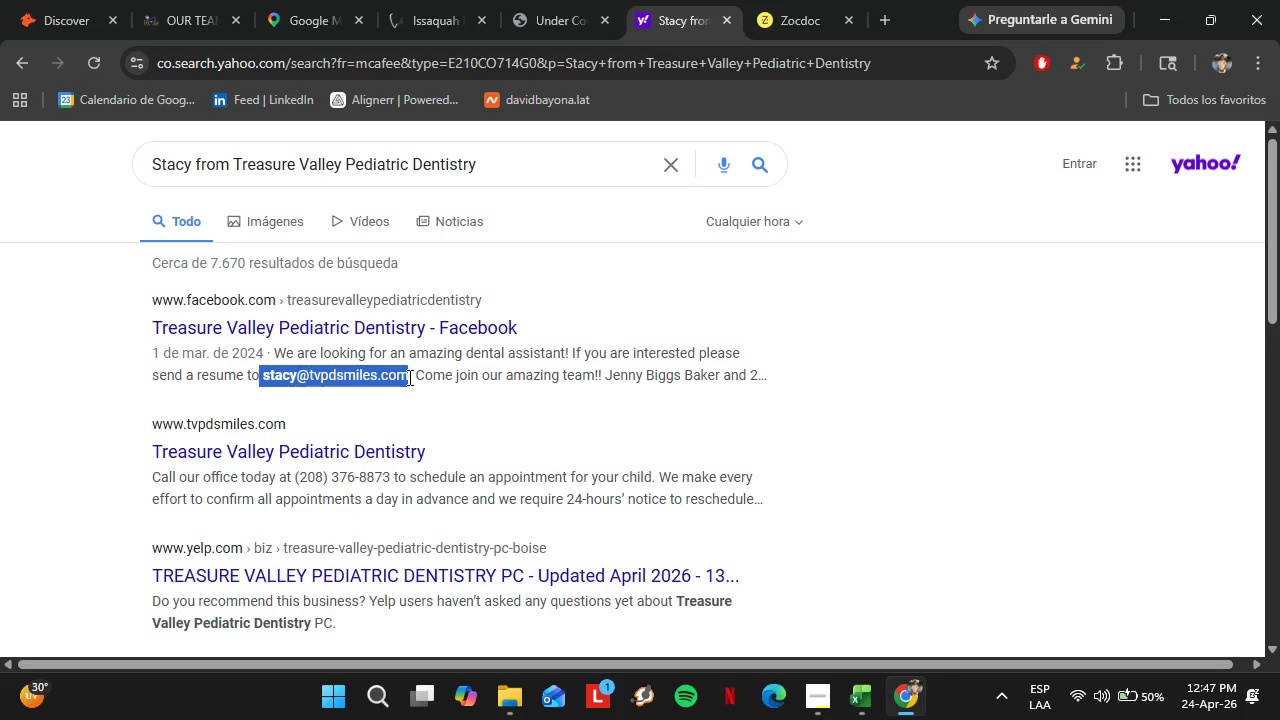 
key(Control+C)
 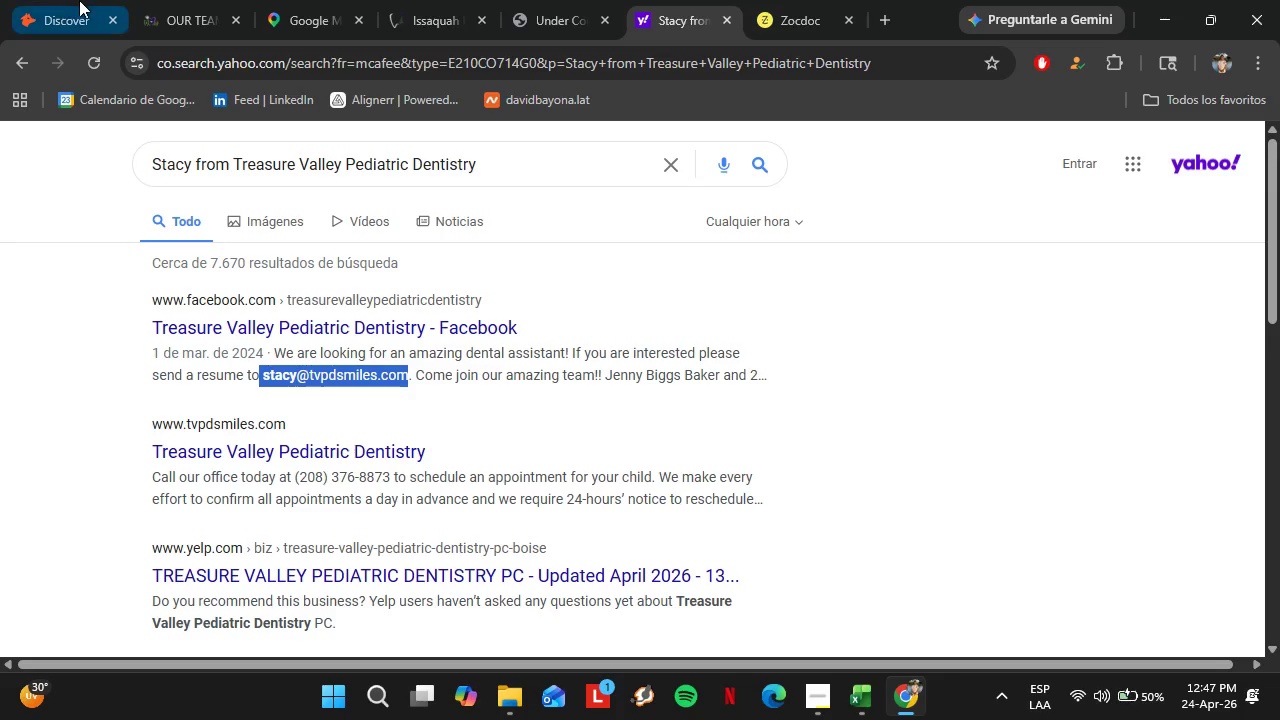 
left_click([71, 0])
 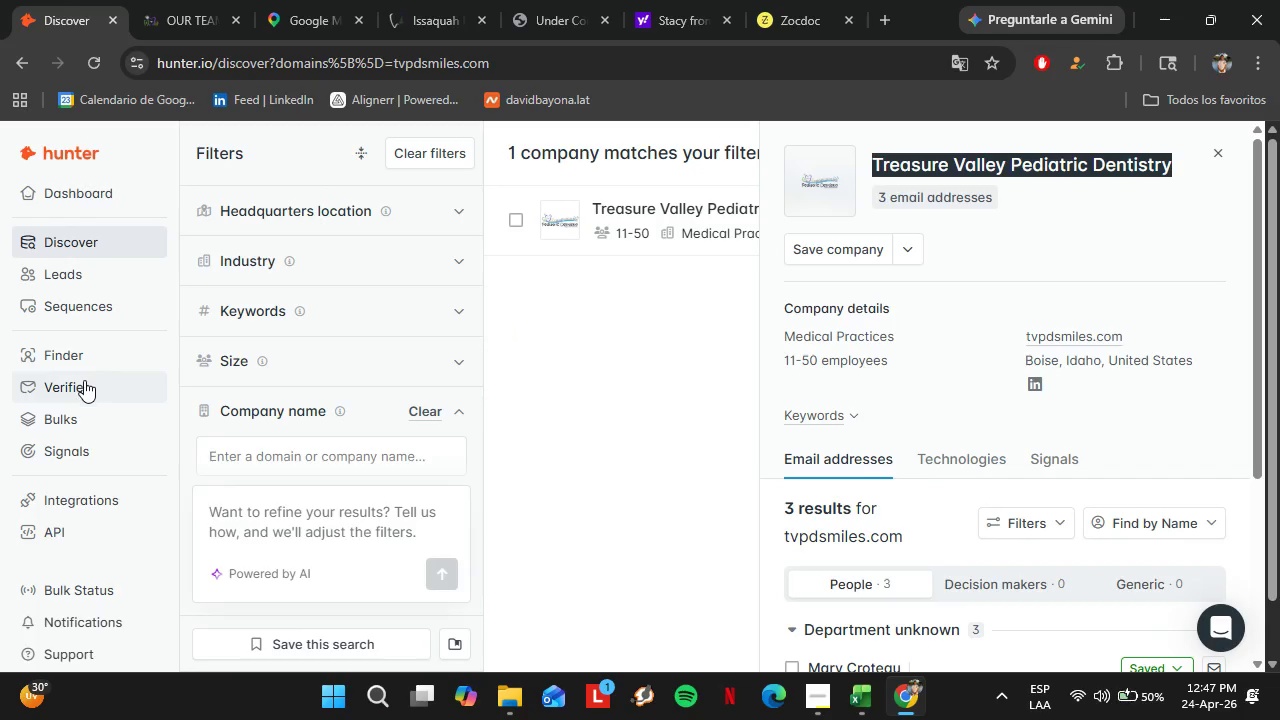 
left_click([83, 381])
 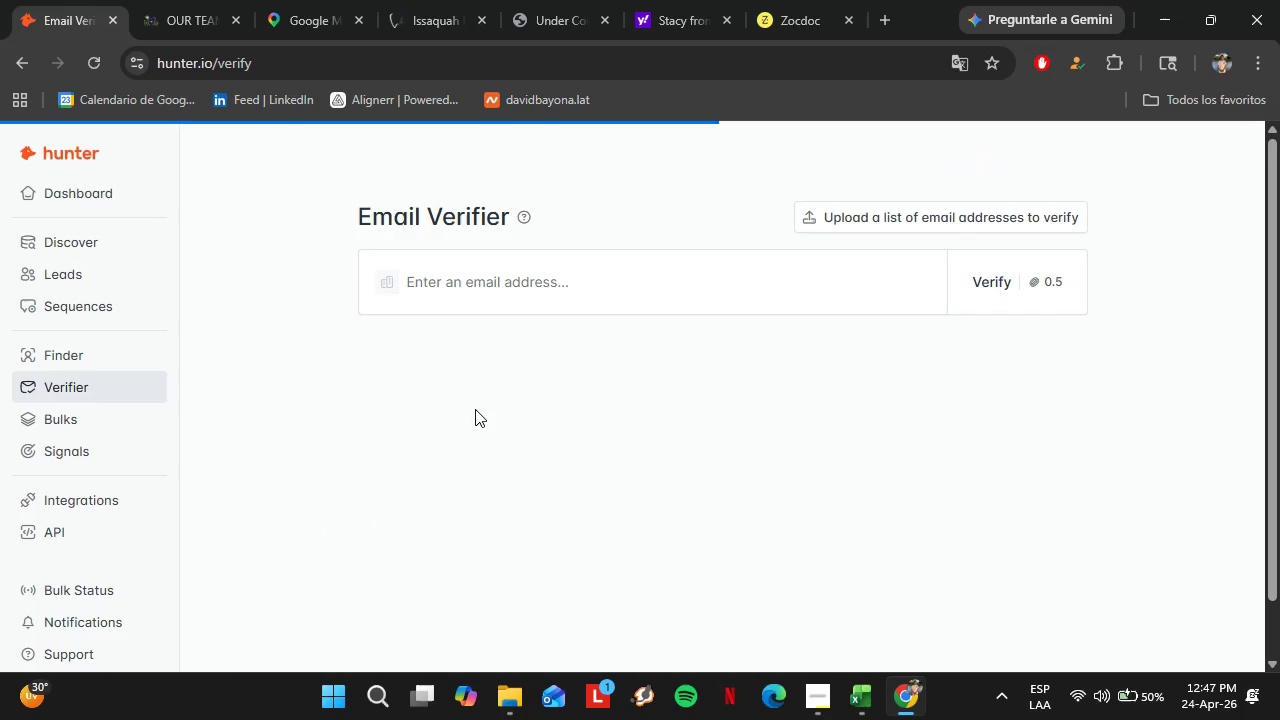 
left_click([465, 289])
 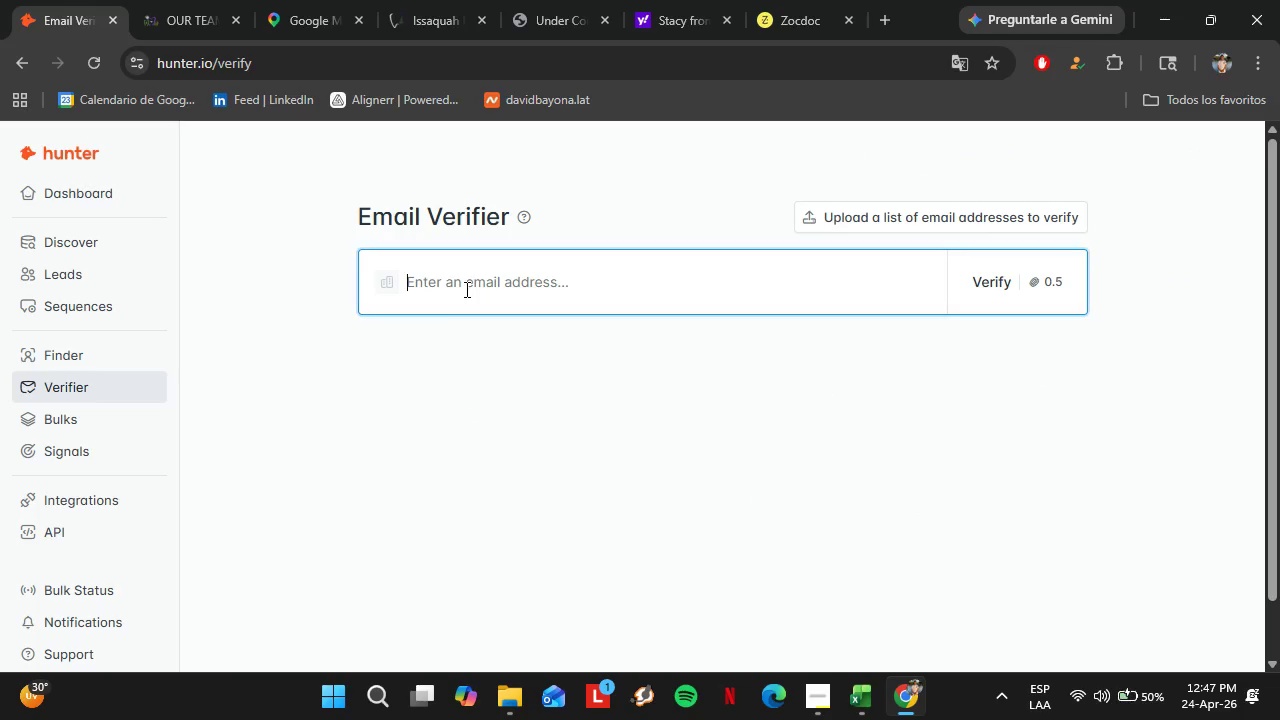 
key(Control+V)
 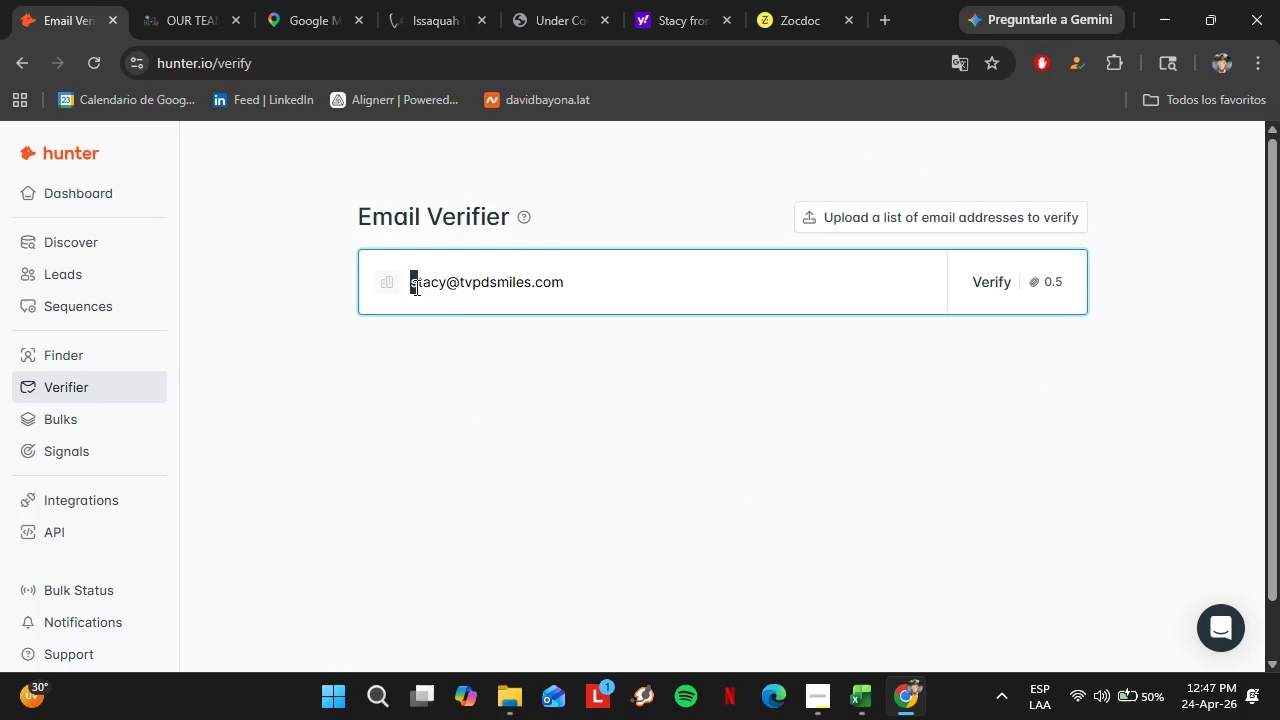 
key(ArrowLeft)
 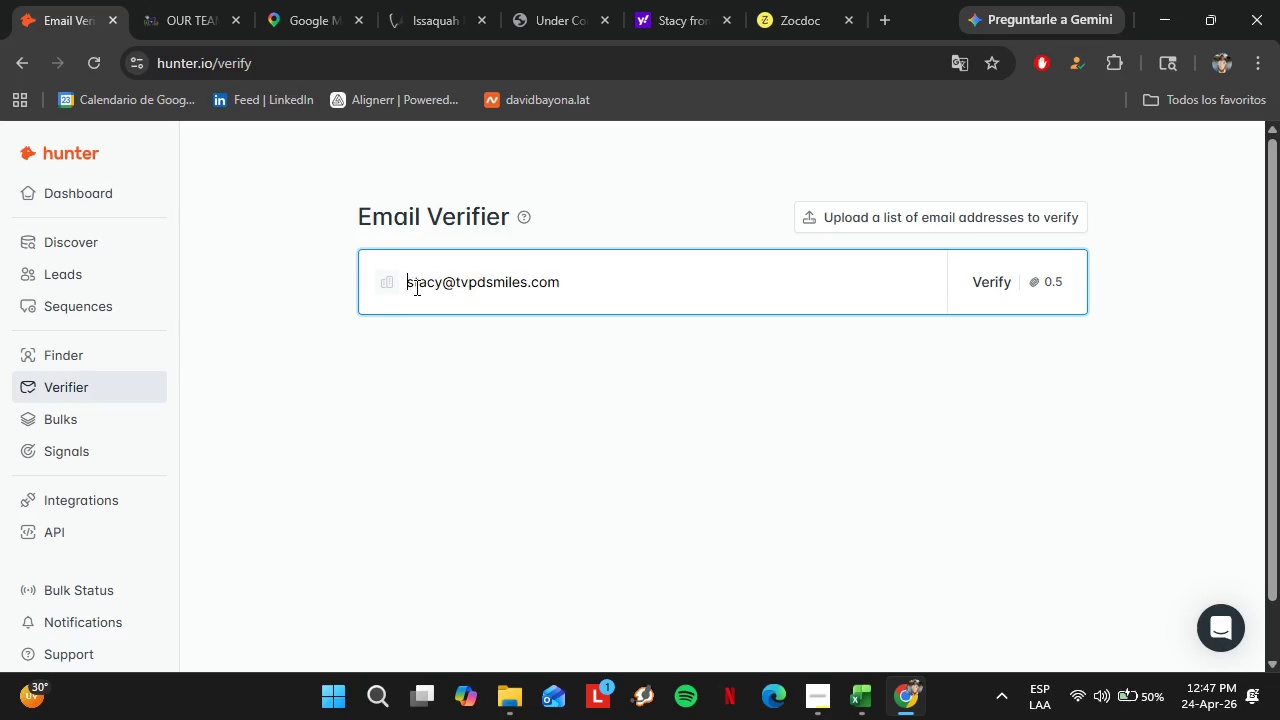 
key(Backspace)
 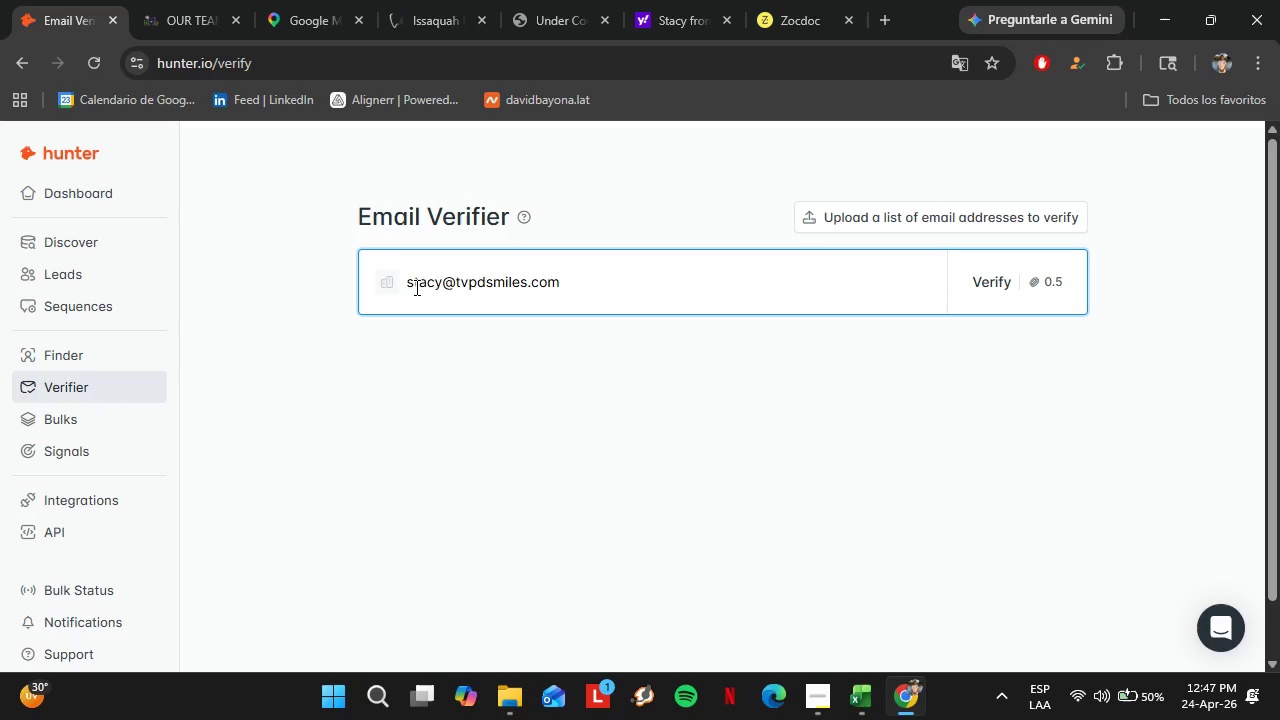 
key(Backspace)
 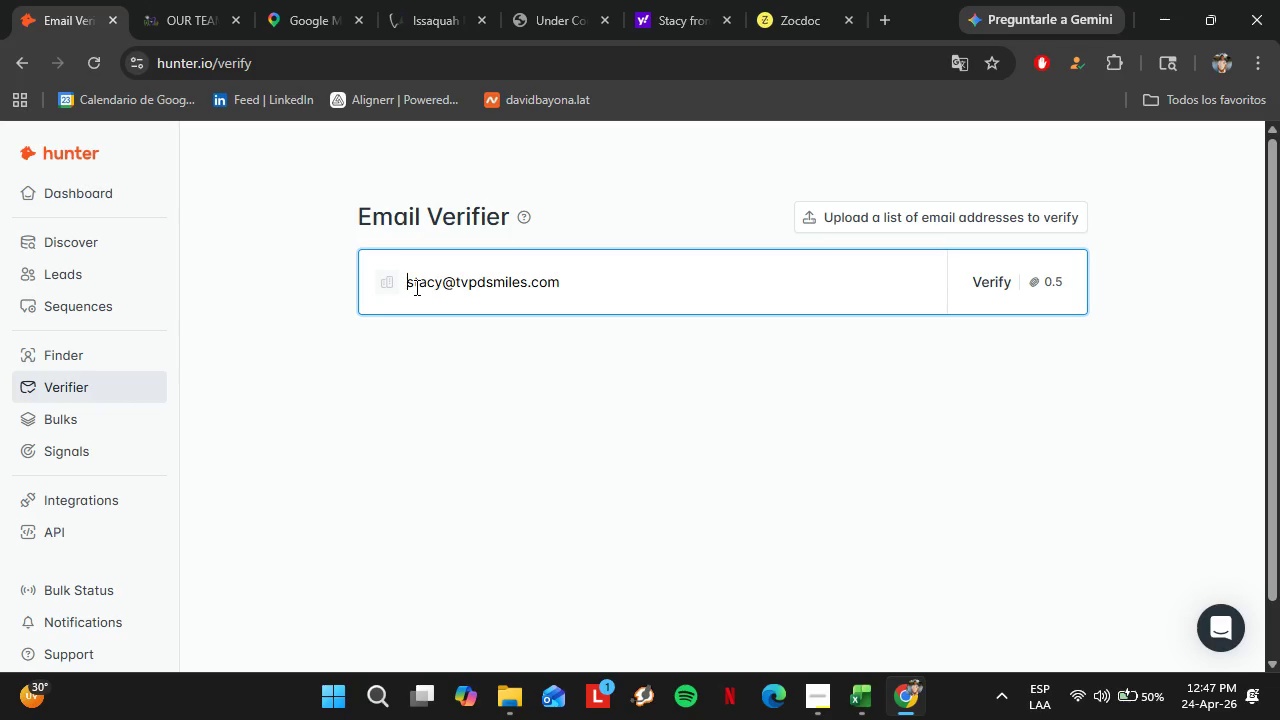 
key(Backspace)
 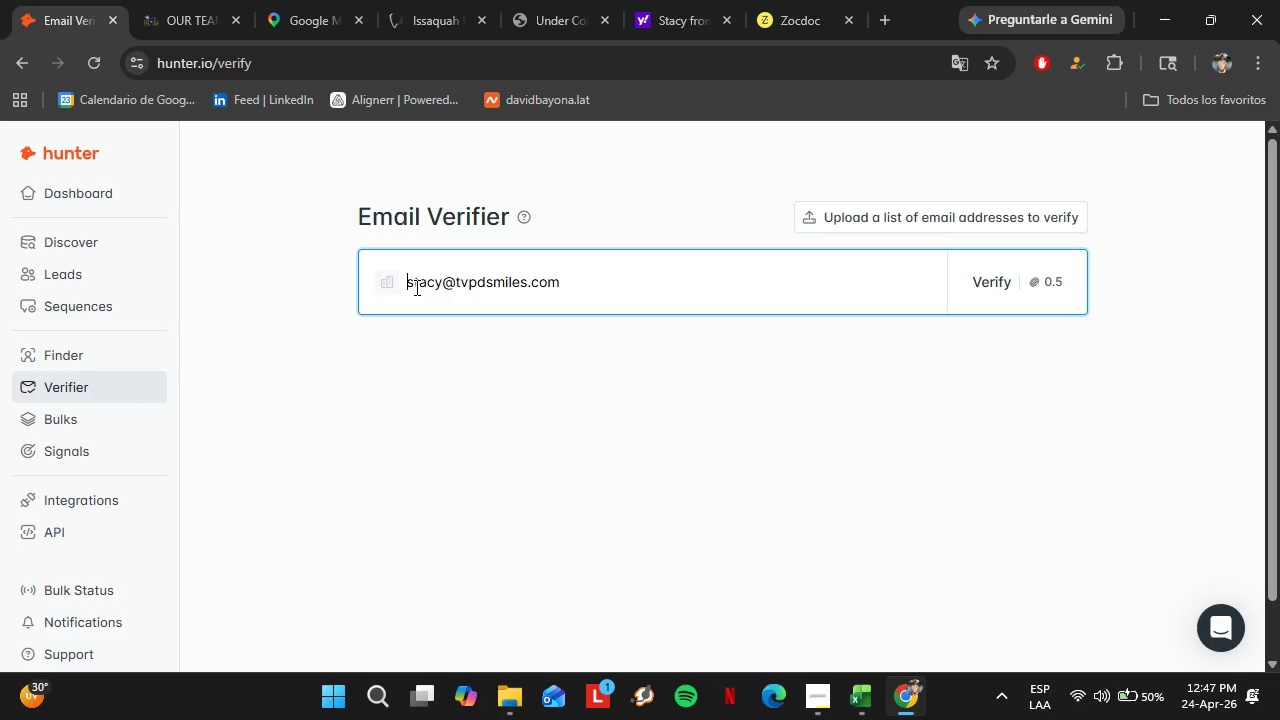 
key(Enter)
 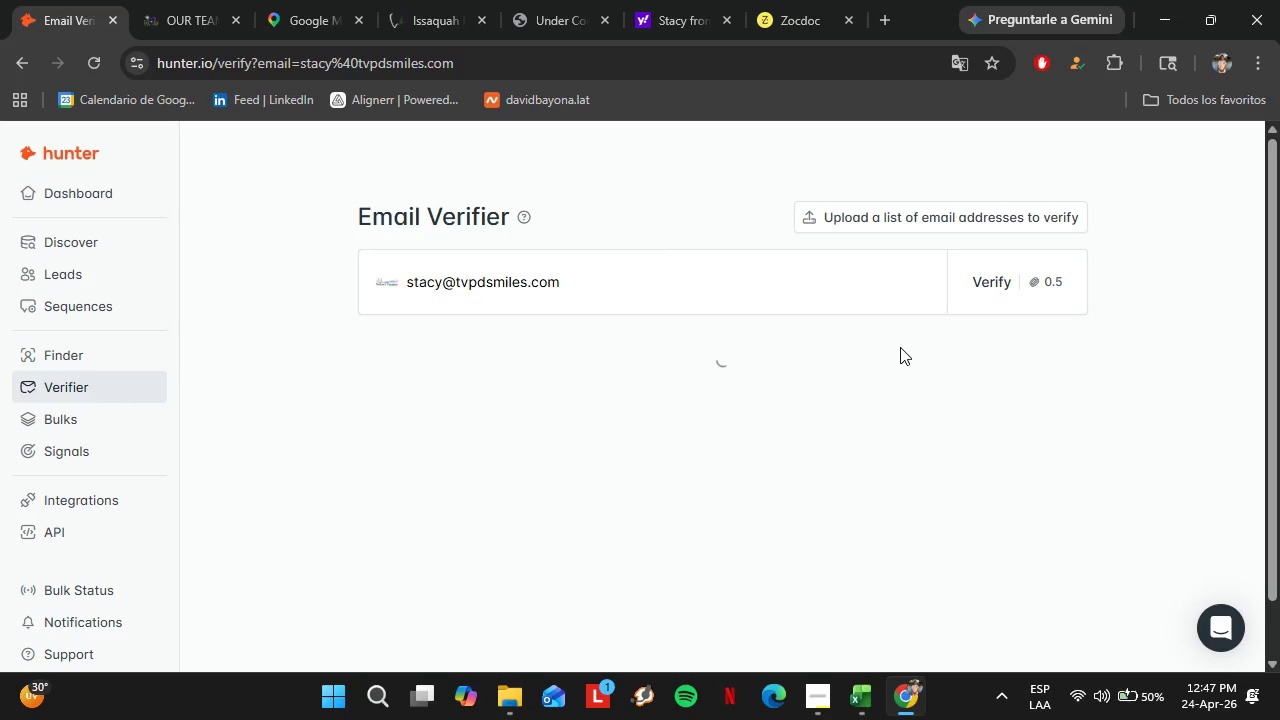 
mouse_move([871, 365])
 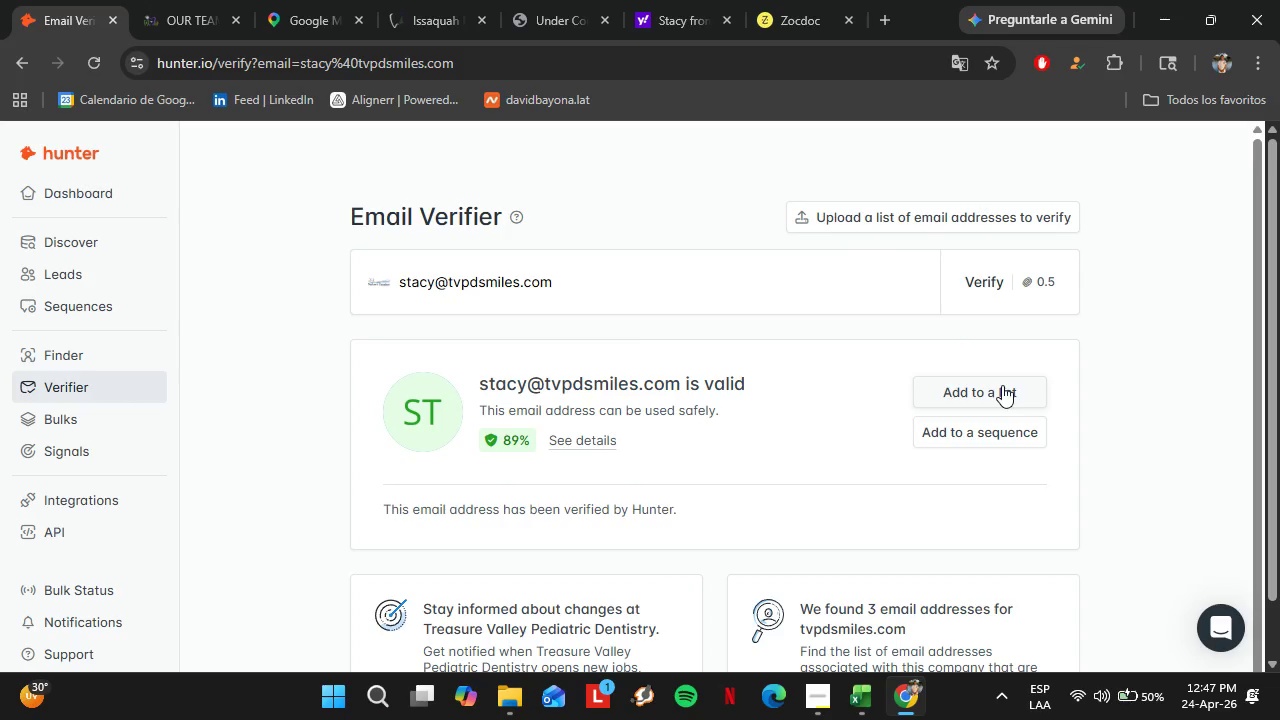 
left_click([1001, 384])
 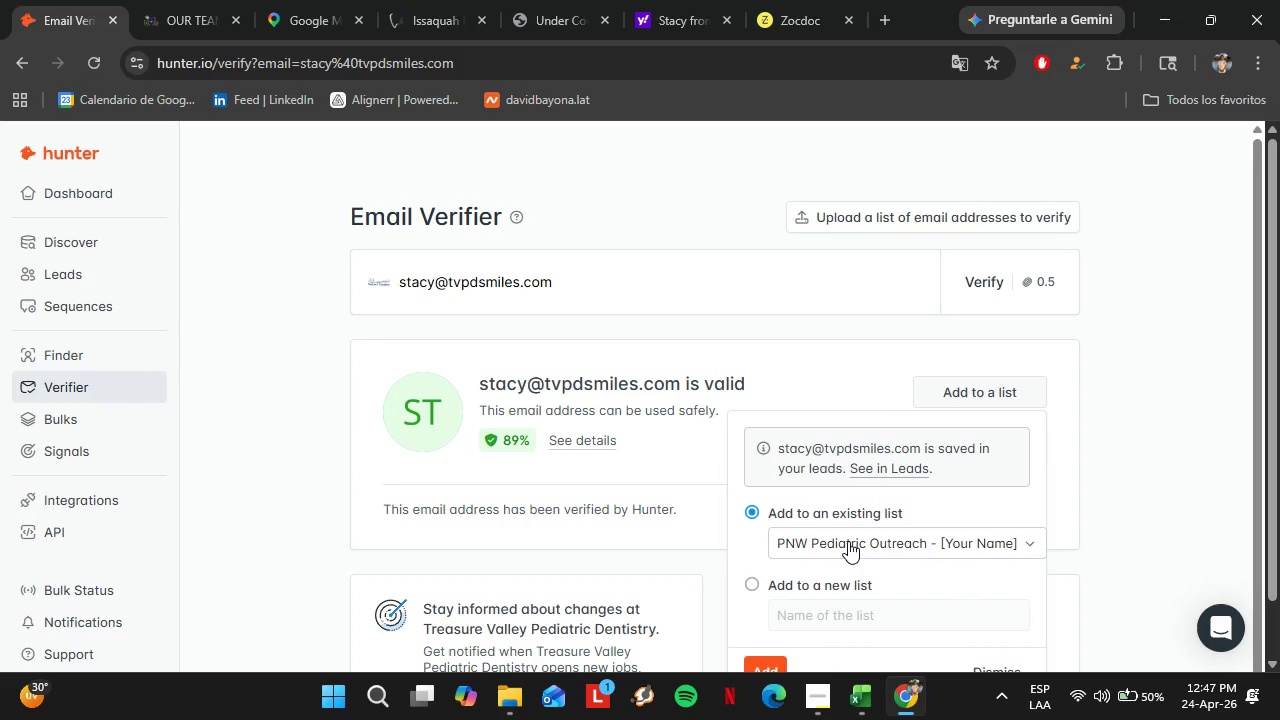 
scroll: coordinate [845, 541], scroll_direction: down, amount: 3.0
 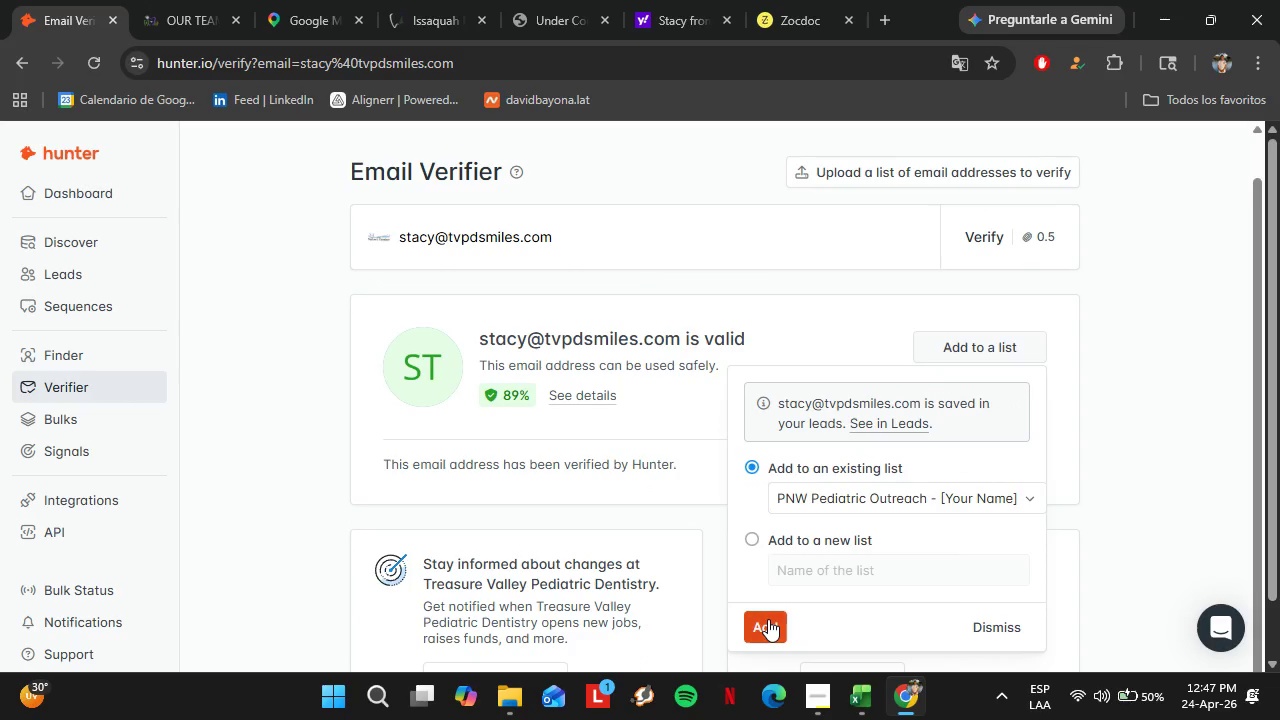 
left_click([768, 619])
 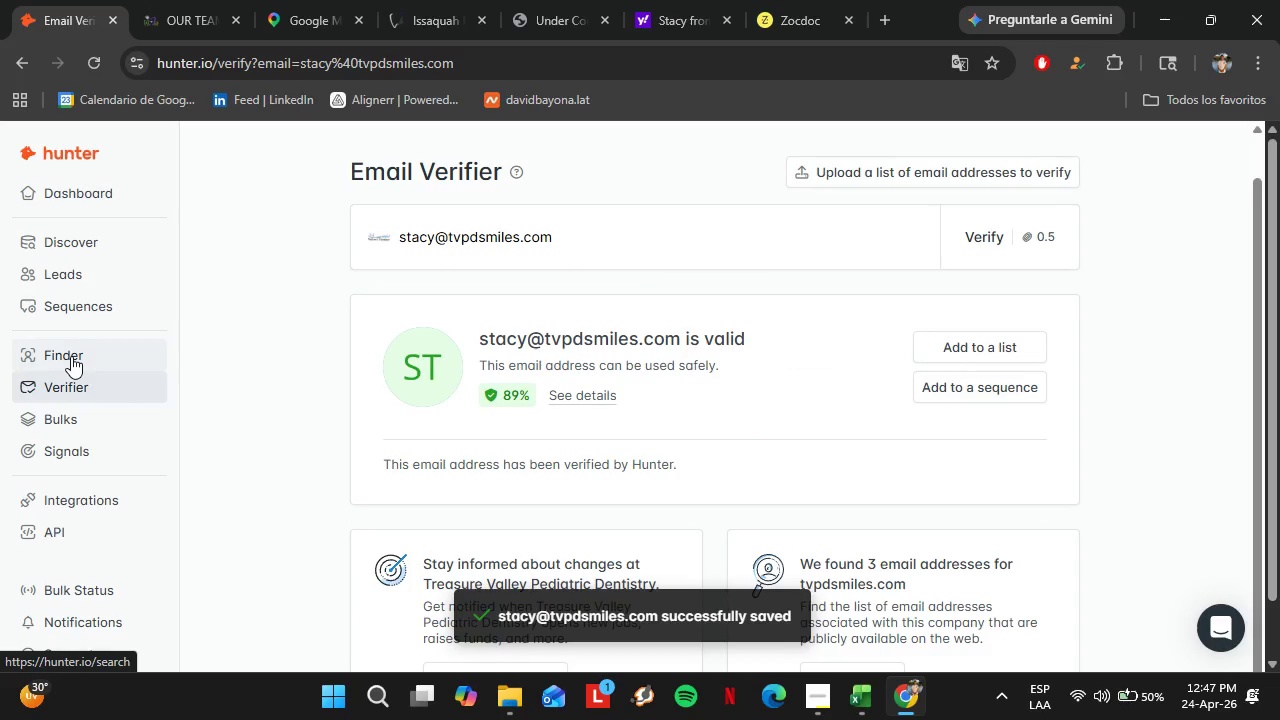 
wait(5.88)
 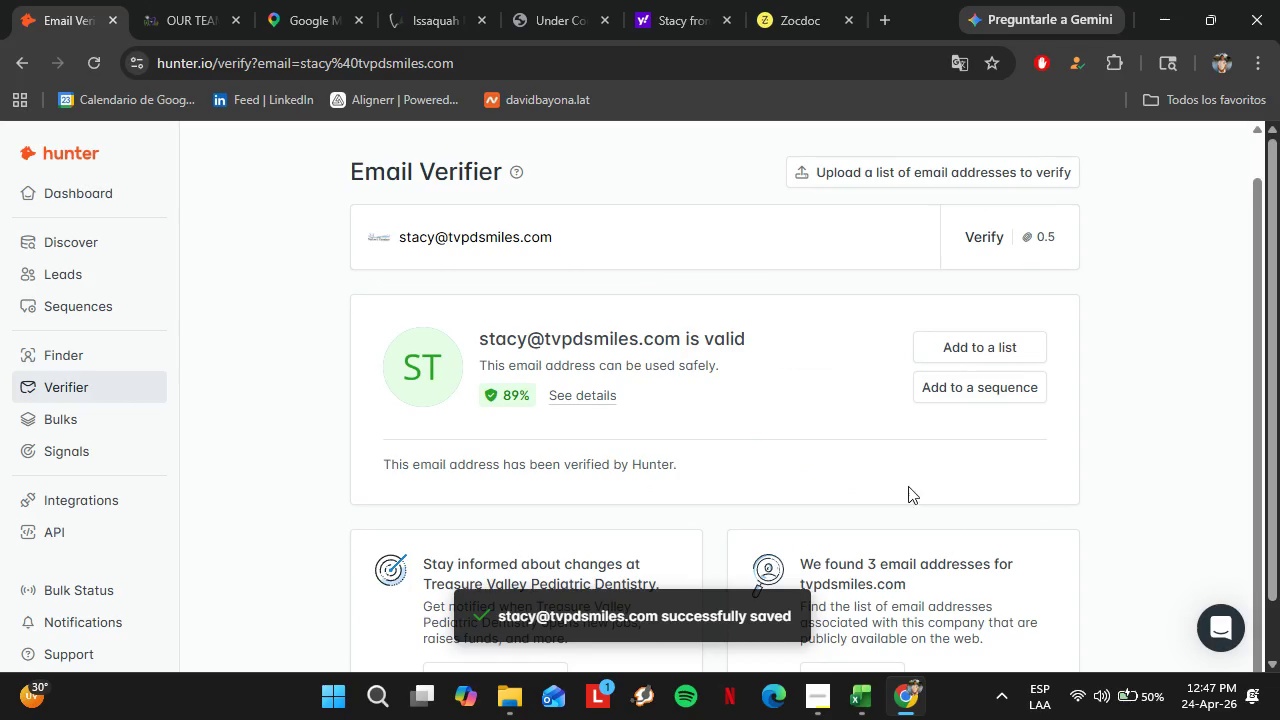 
mouse_move([88, 288])
 